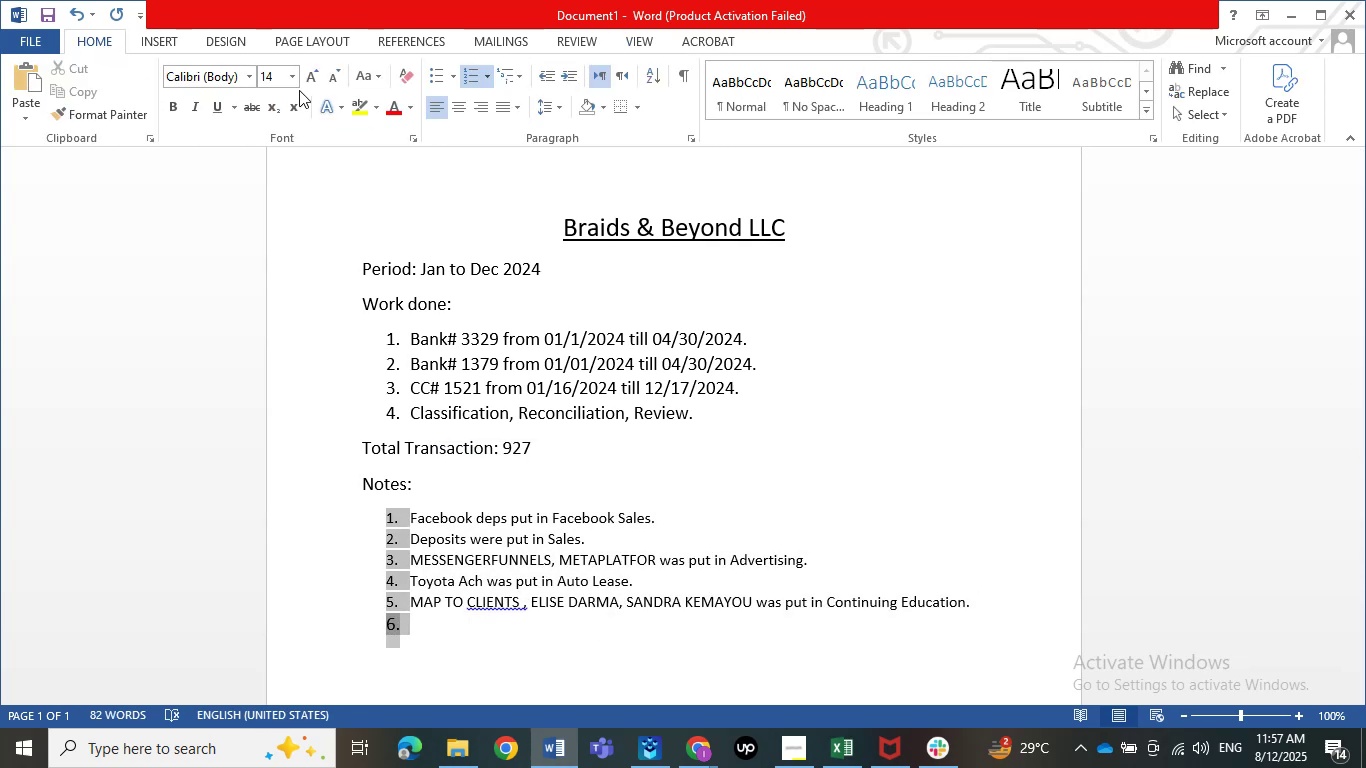 
left_click([271, 74])
 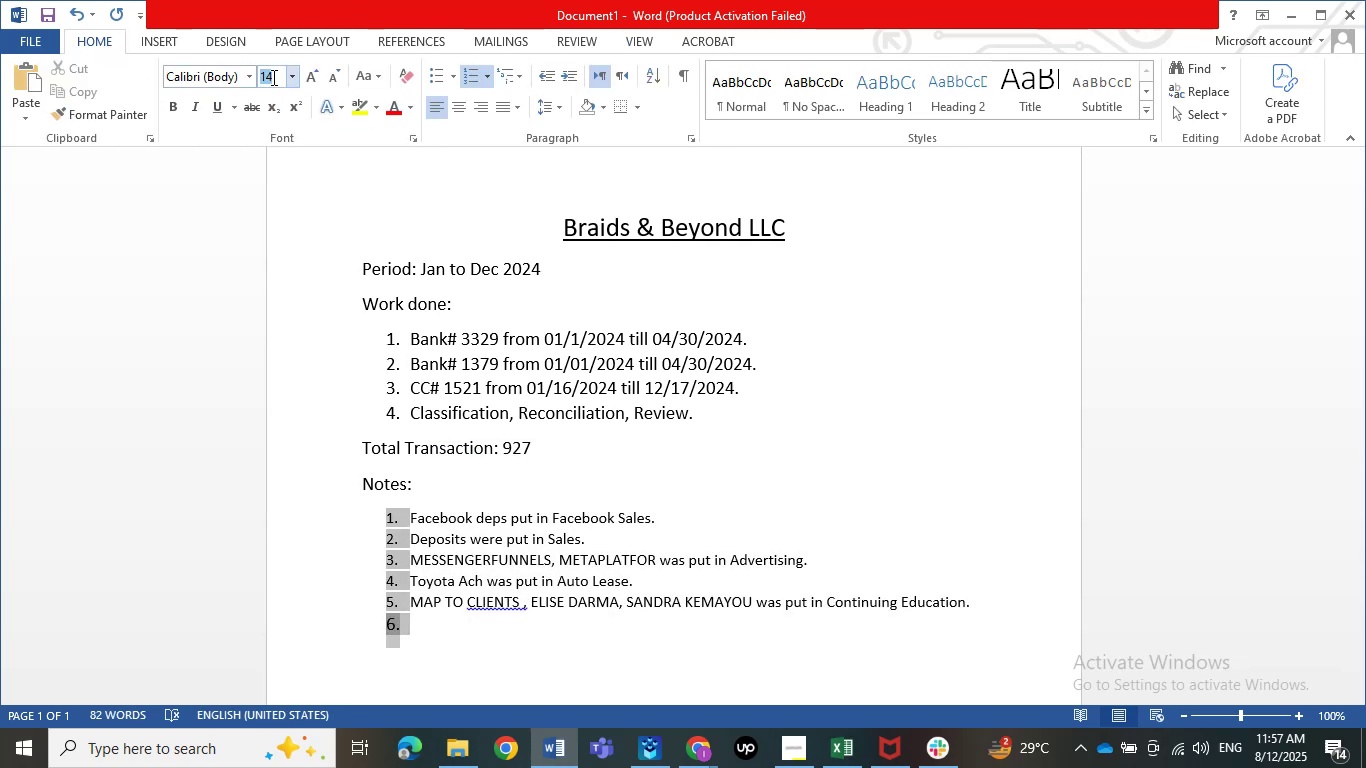 
key(Numpad1)
 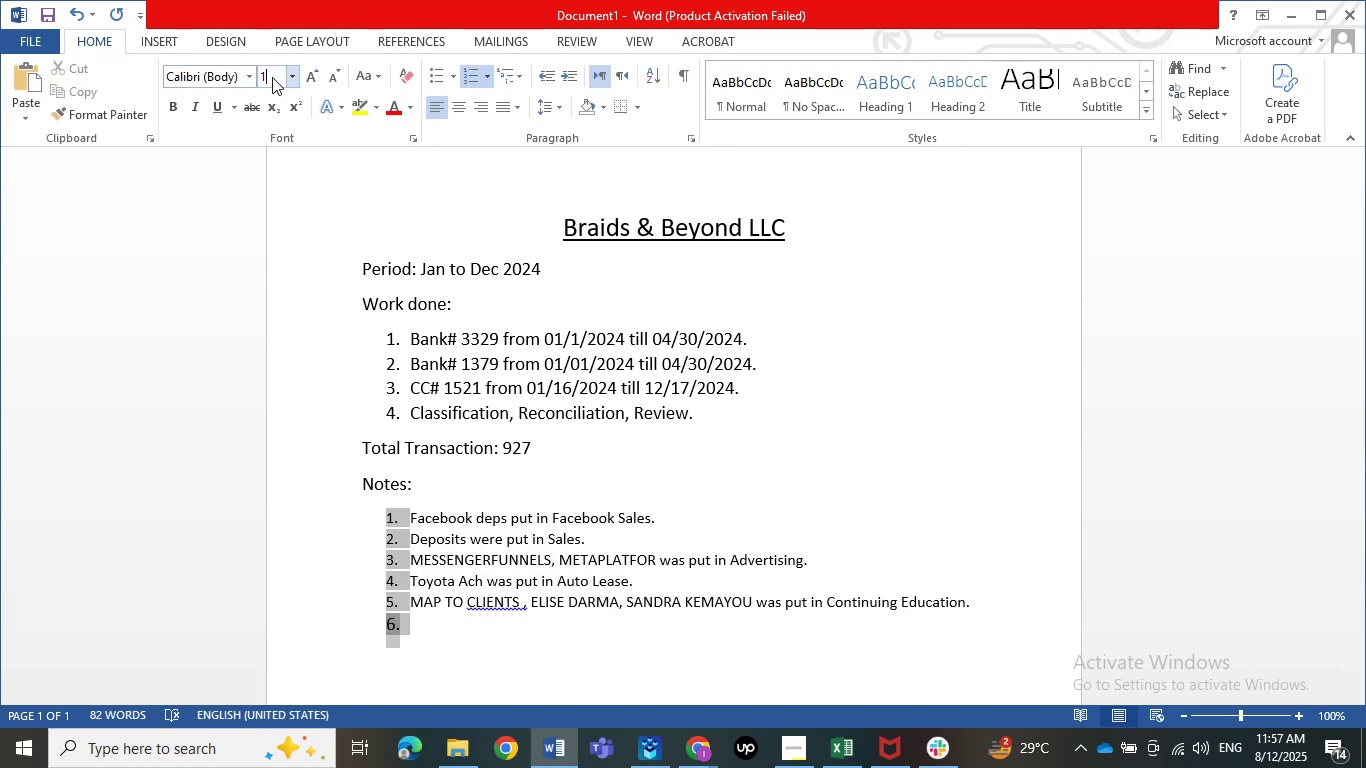 
key(Numpad2)
 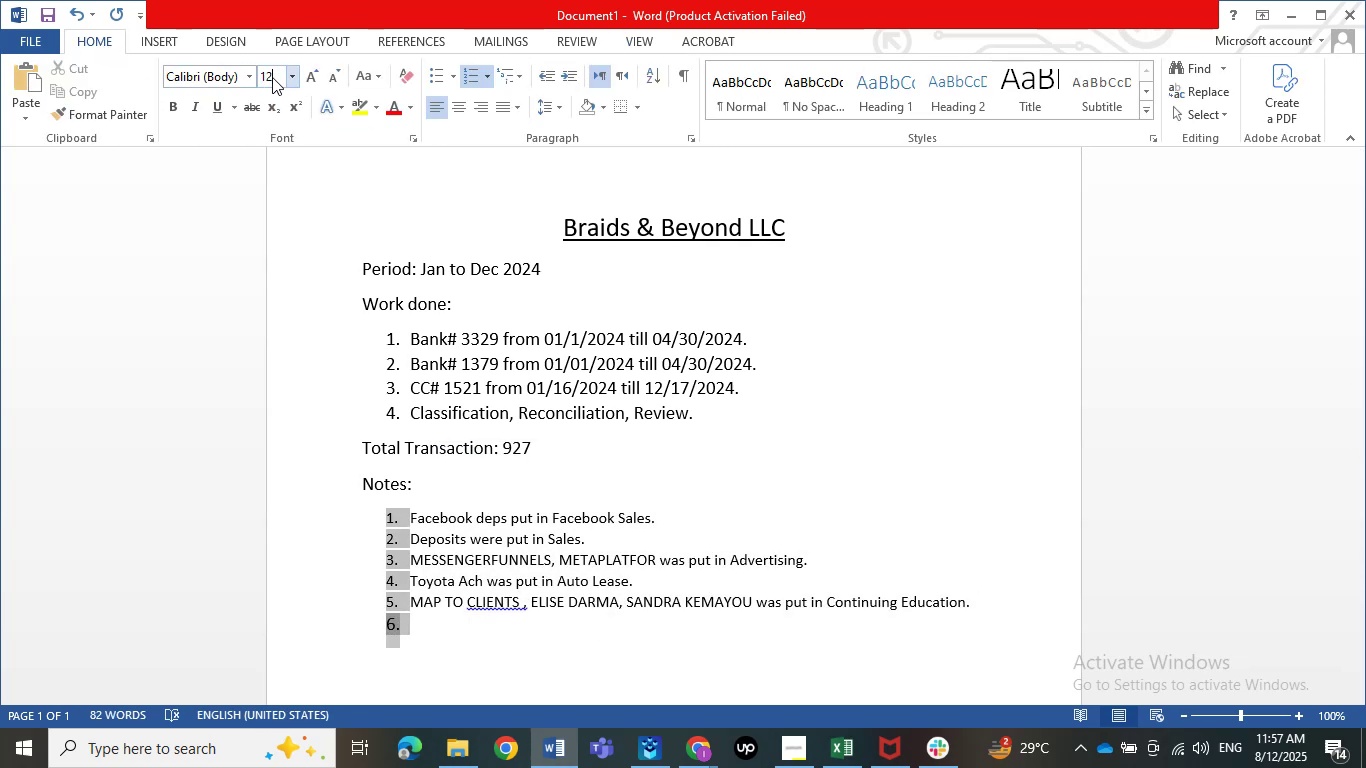 
key(NumpadEnter)
 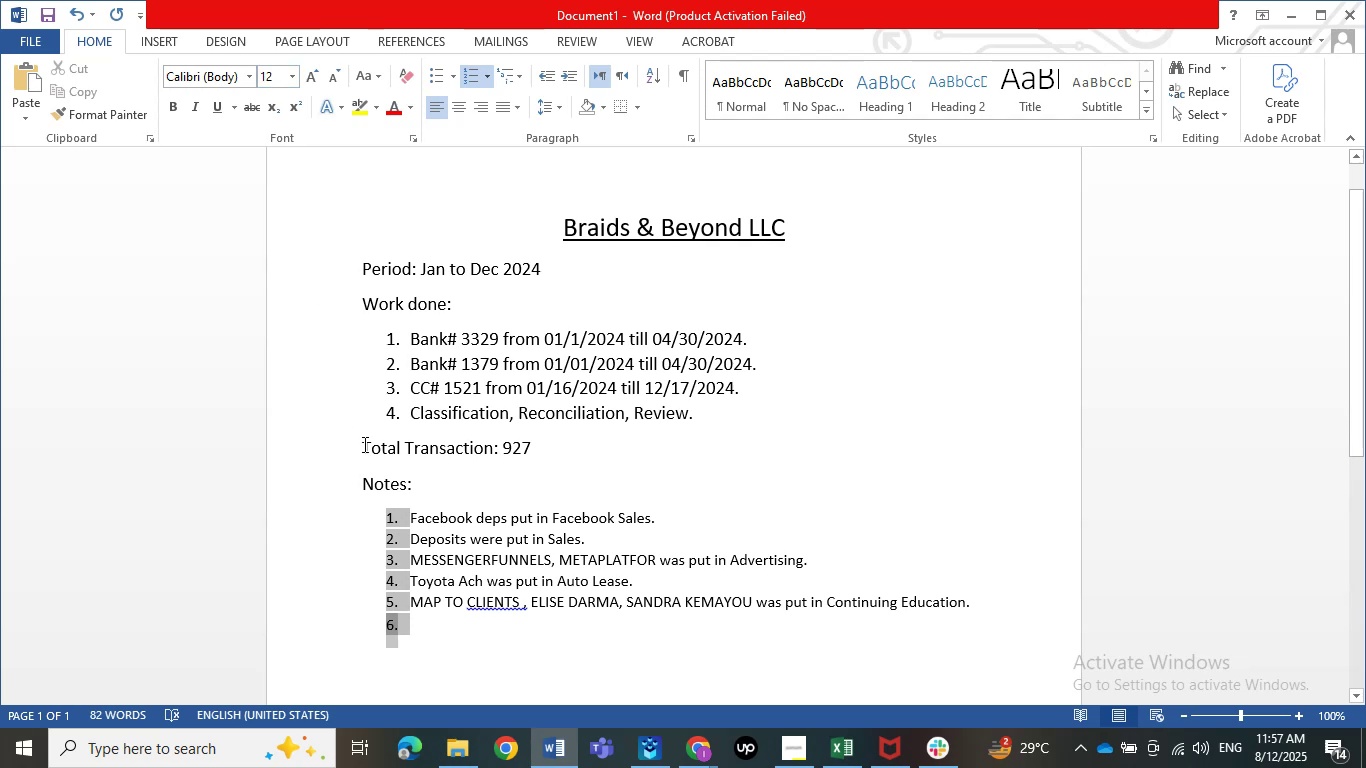 
left_click([521, 611])
 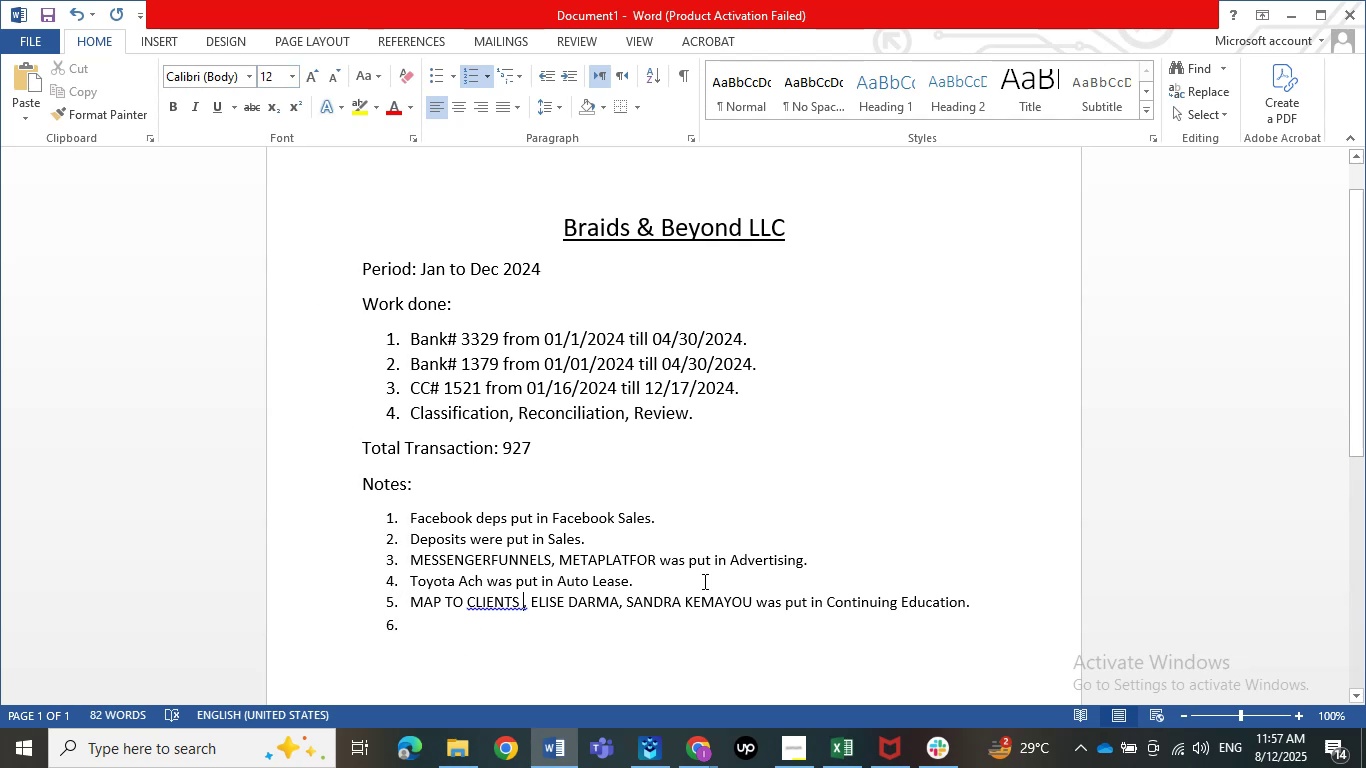 
key(Backspace)
 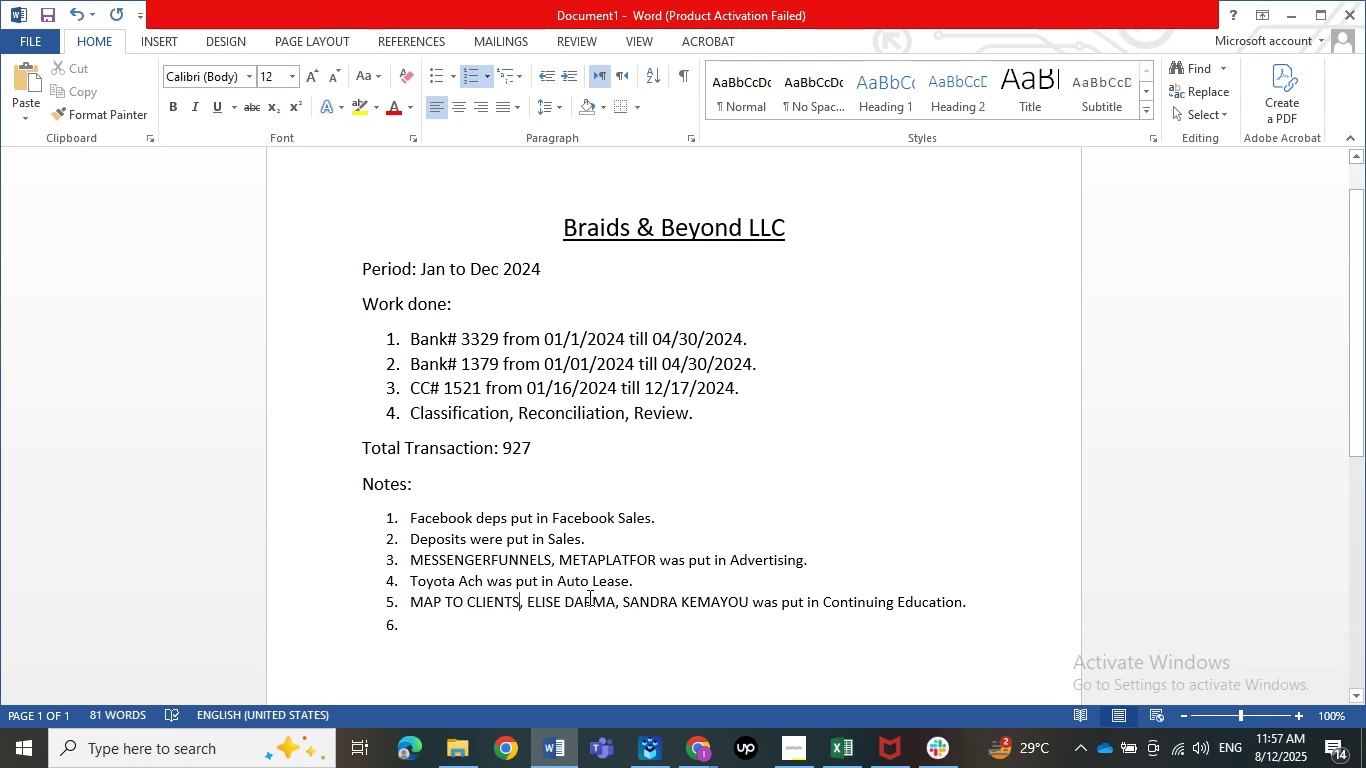 
left_click([531, 630])
 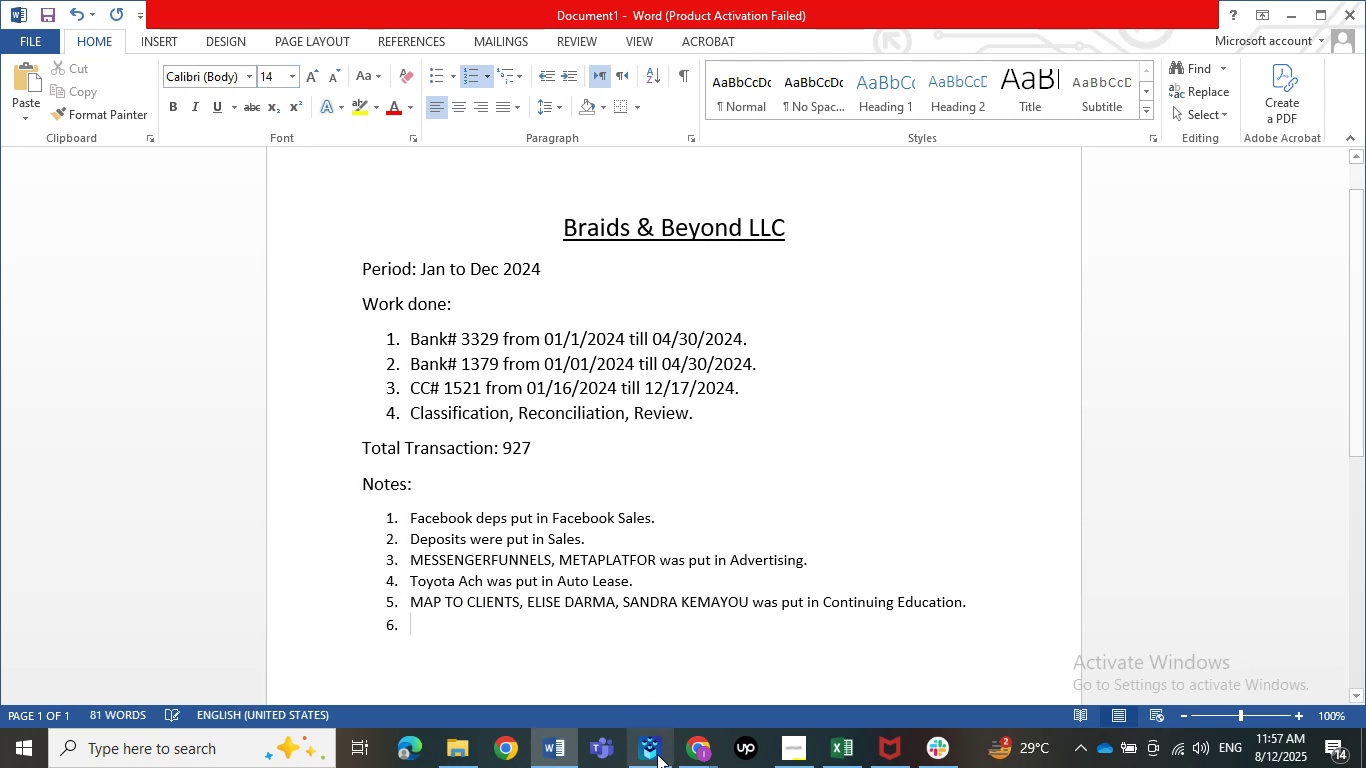 
left_click([657, 761])
 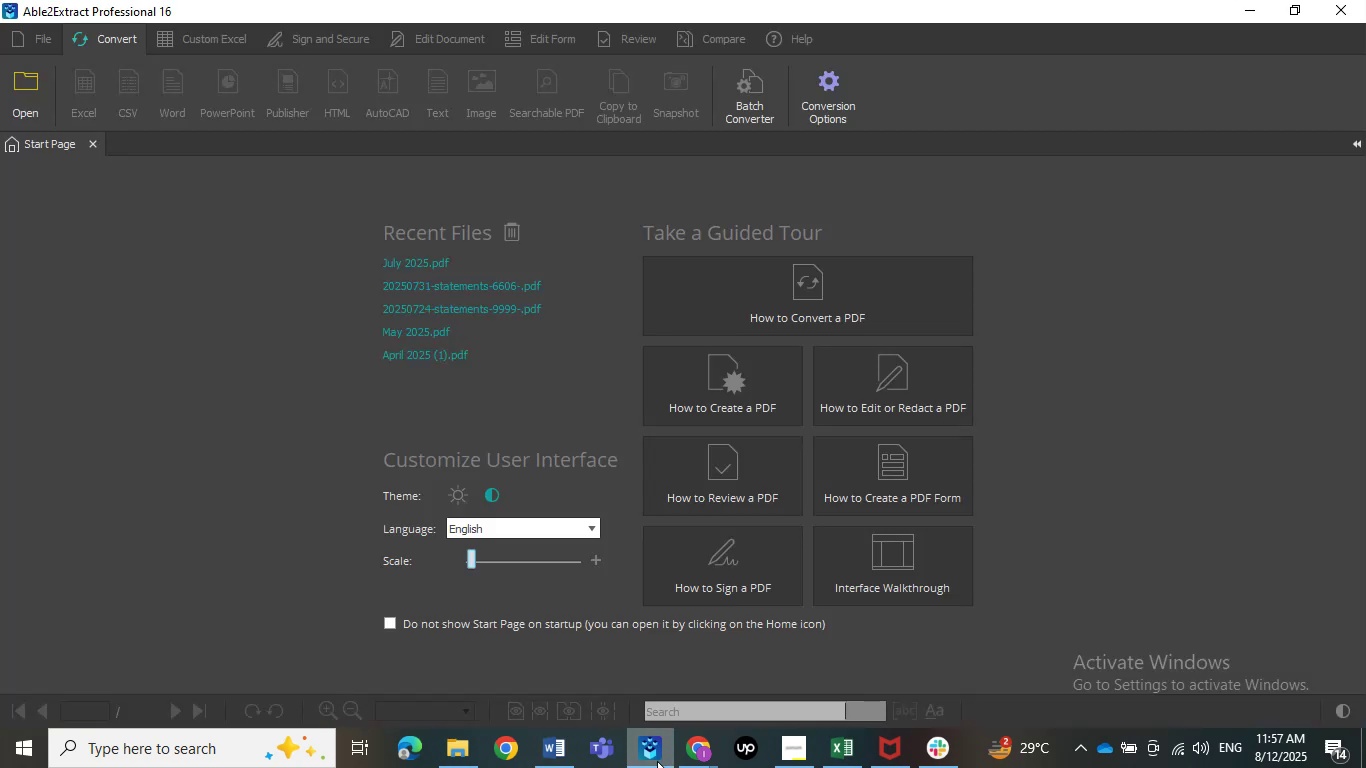 
left_click([1365, 0])
 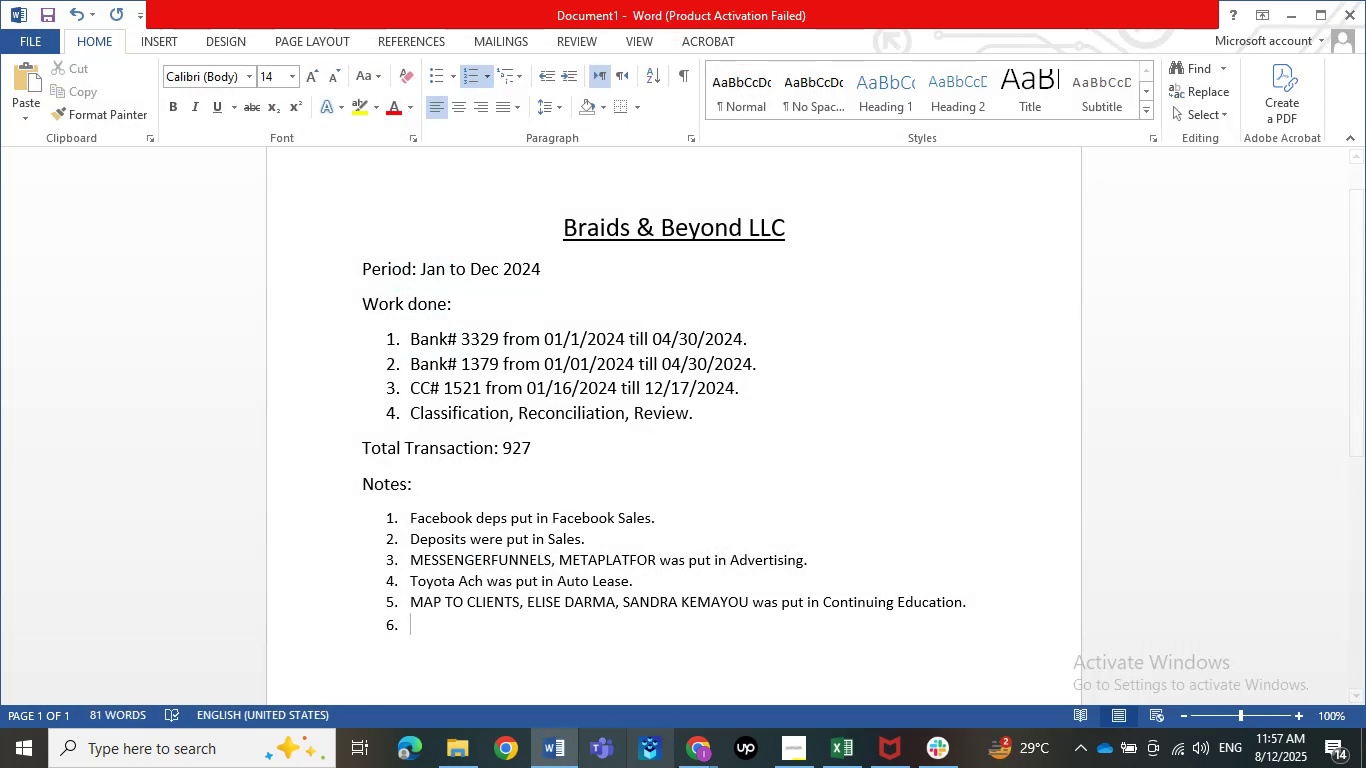 
left_click([677, 765])
 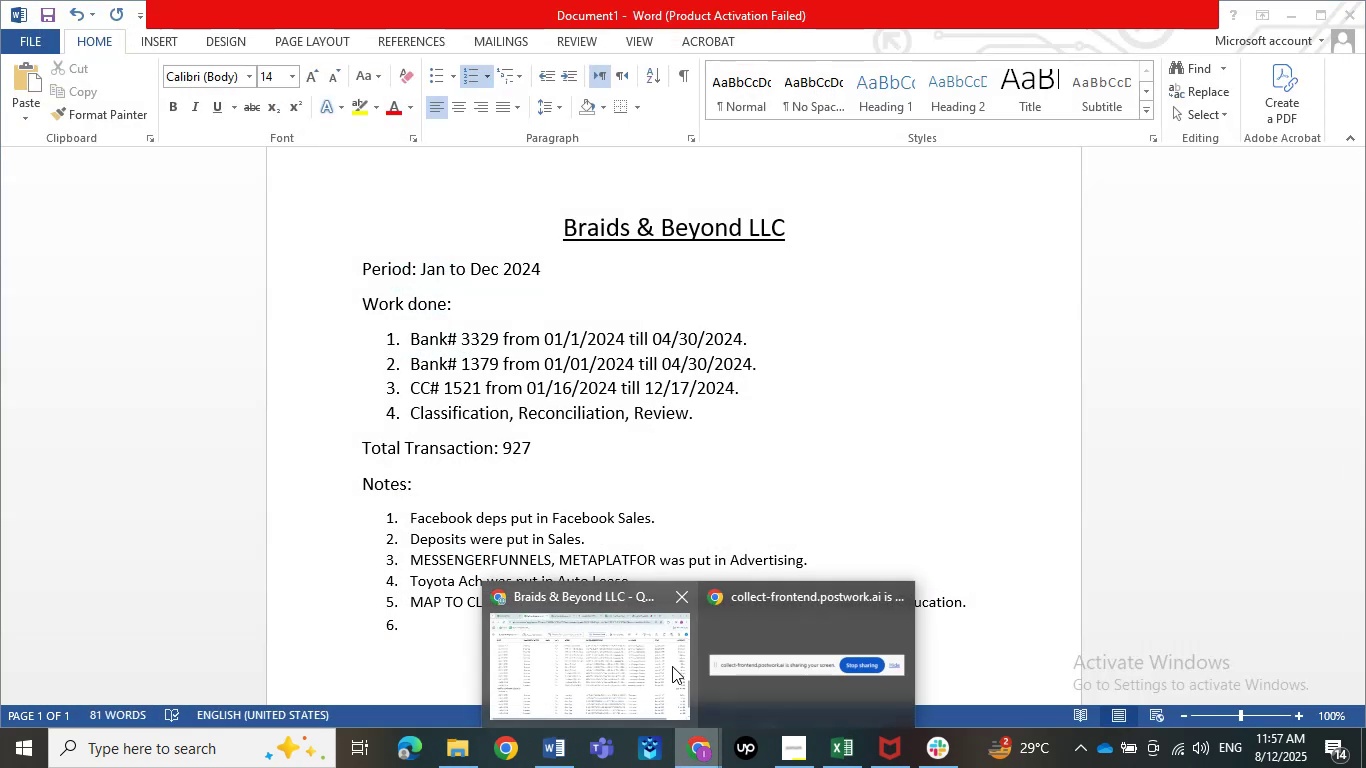 
left_click([648, 653])
 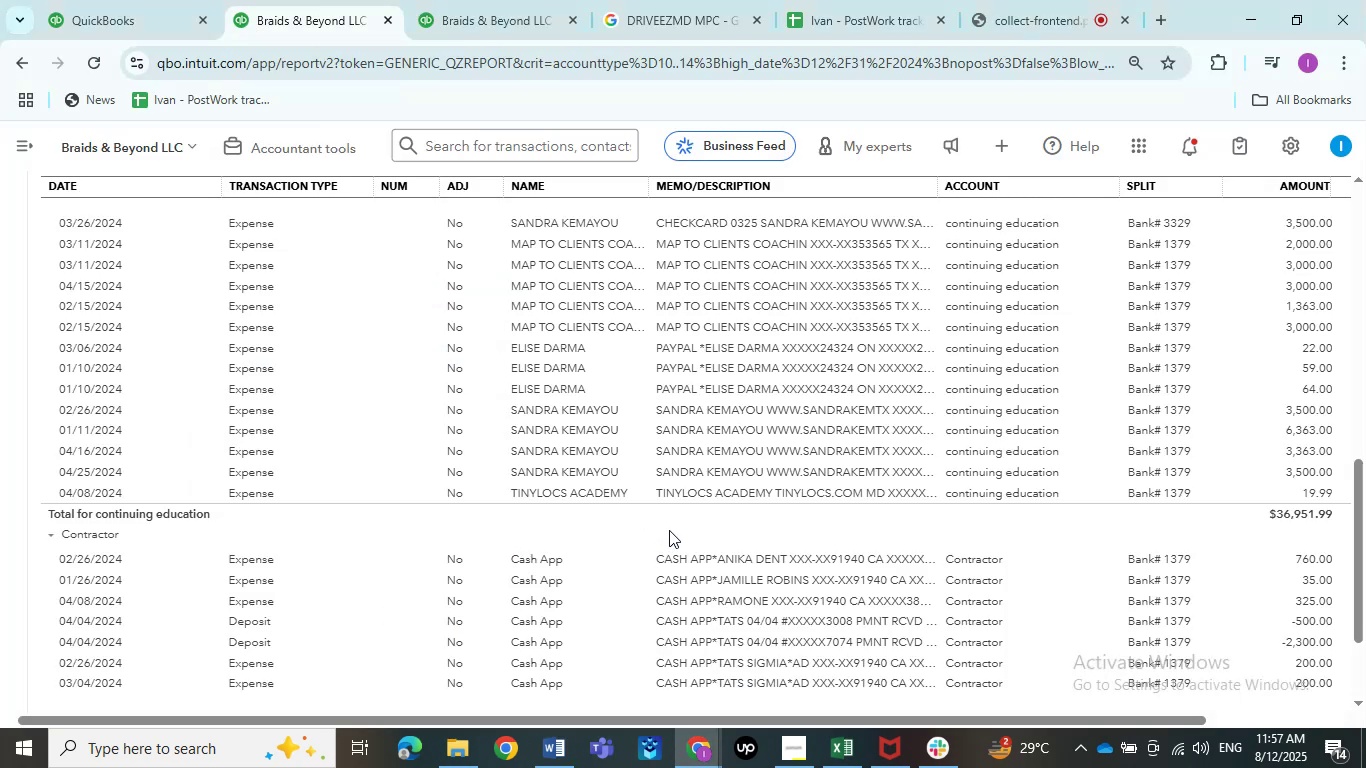 
scroll: coordinate [614, 553], scroll_direction: down, amount: 2.0
 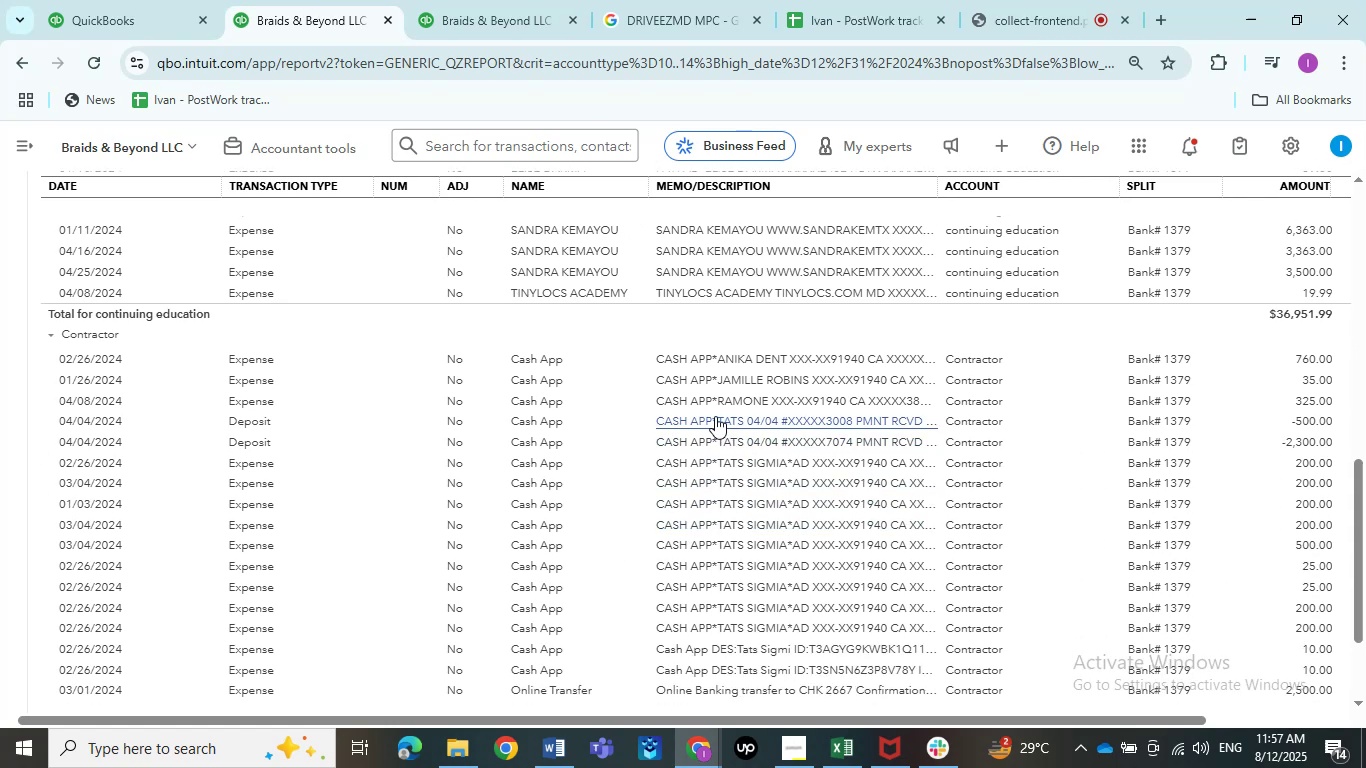 
left_click_drag(start_coordinate=[651, 423], to_coordinate=[621, 426])
 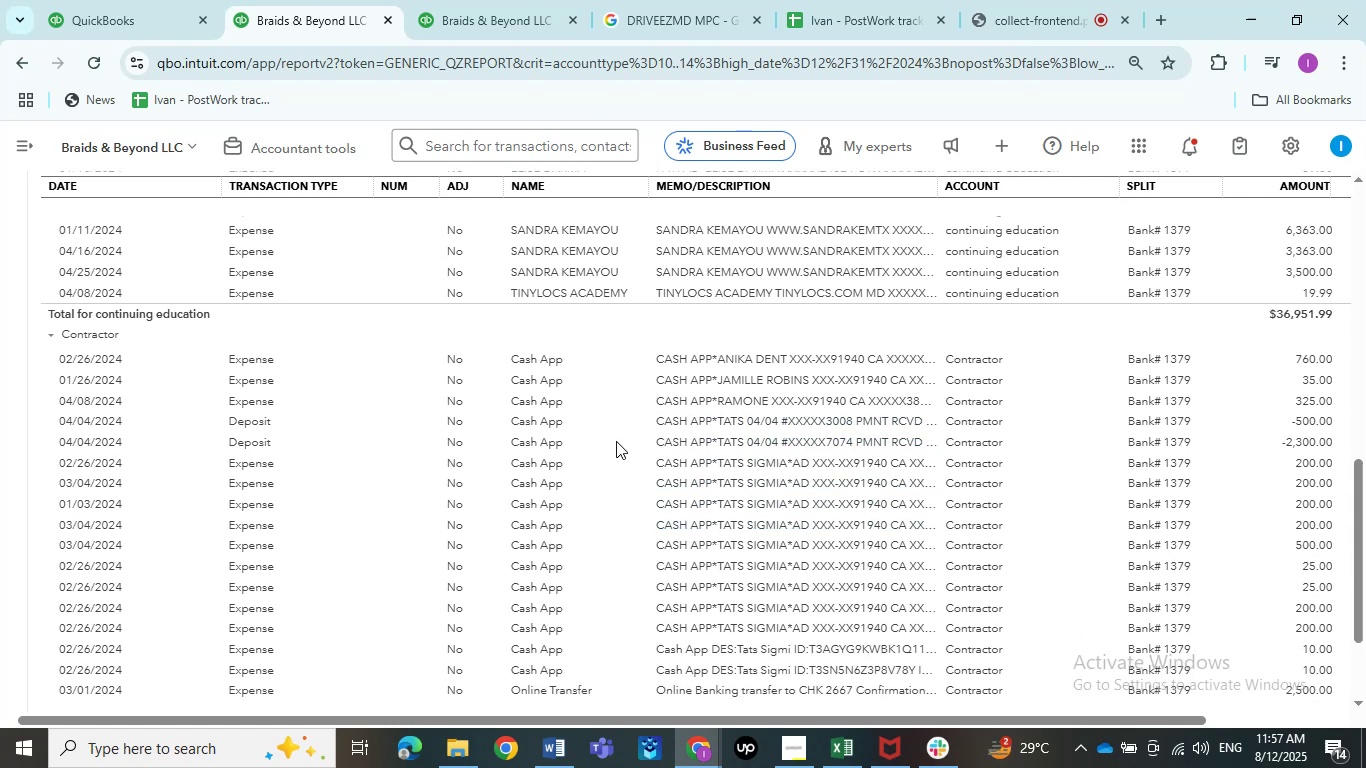 
key(Control+C)
 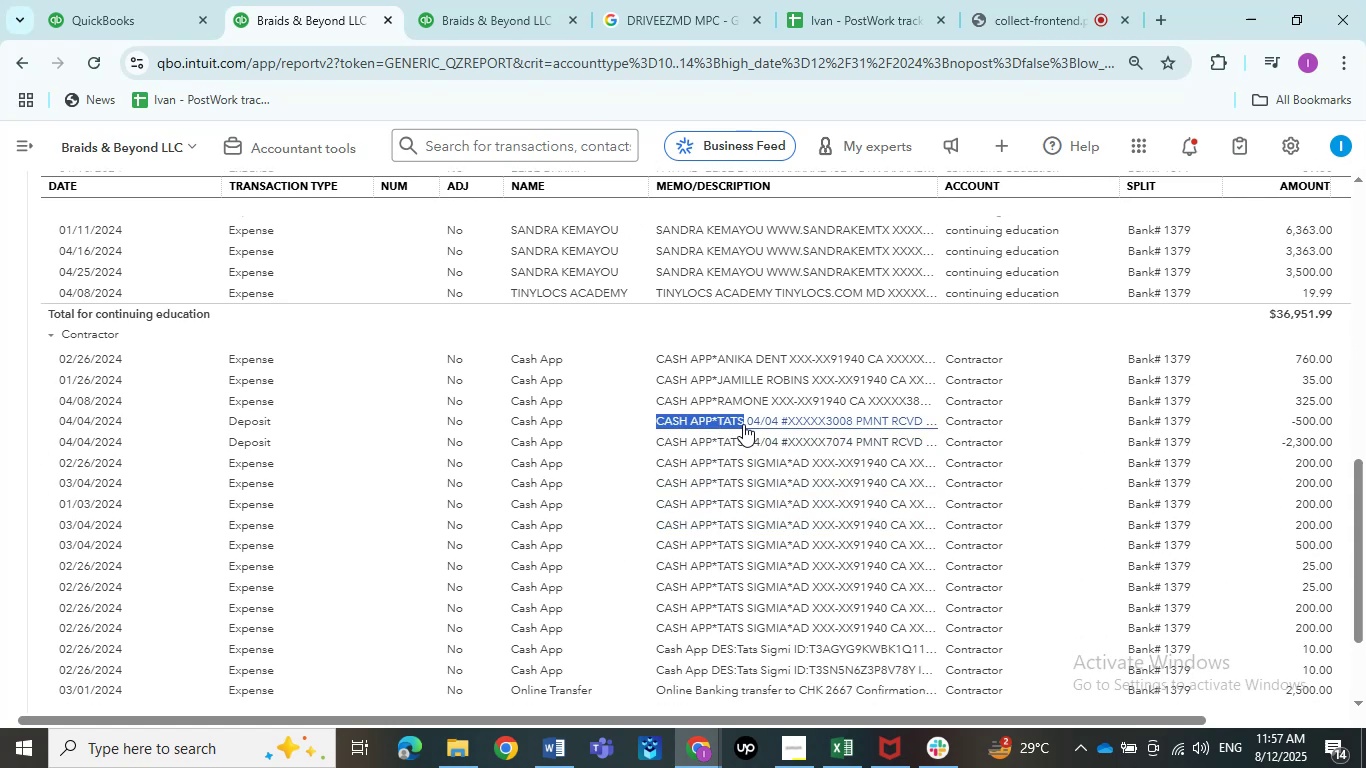 
key(Control+C)
 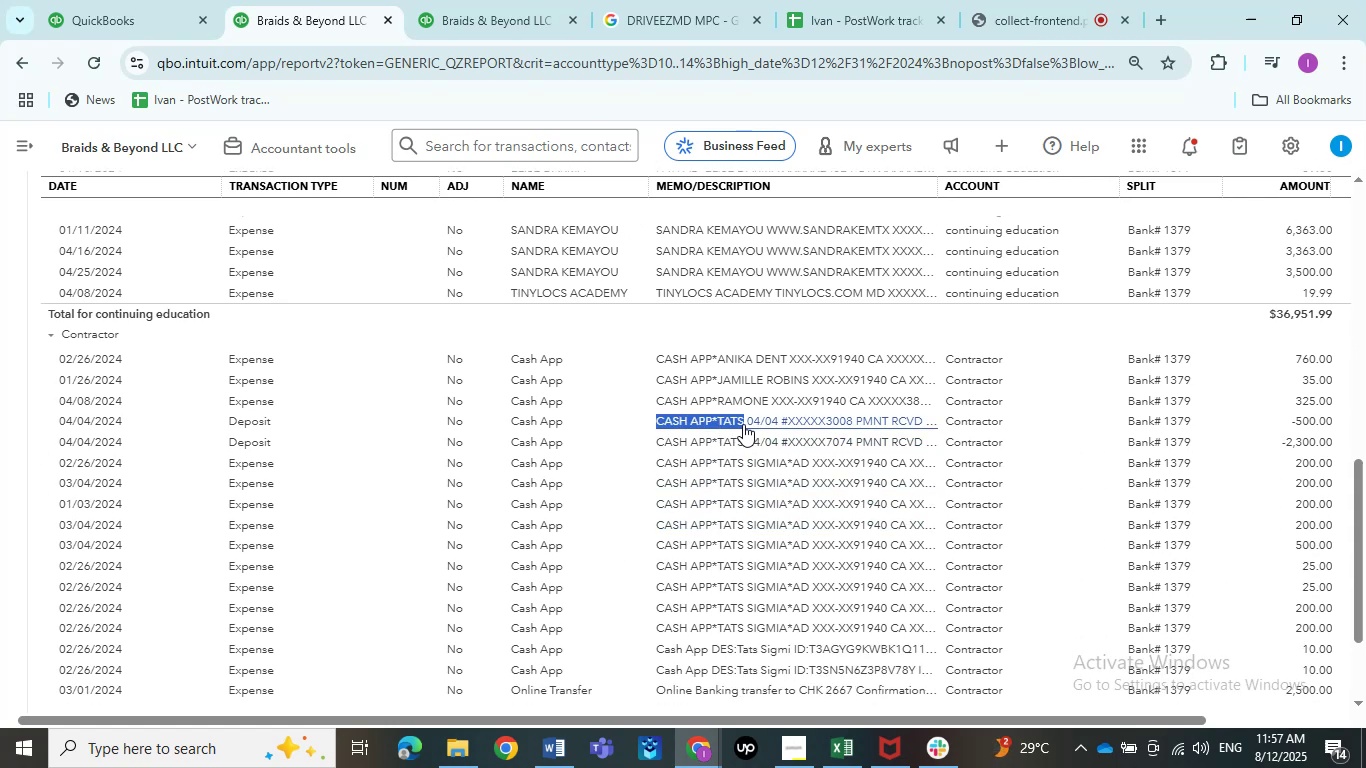 
key(Control+C)
 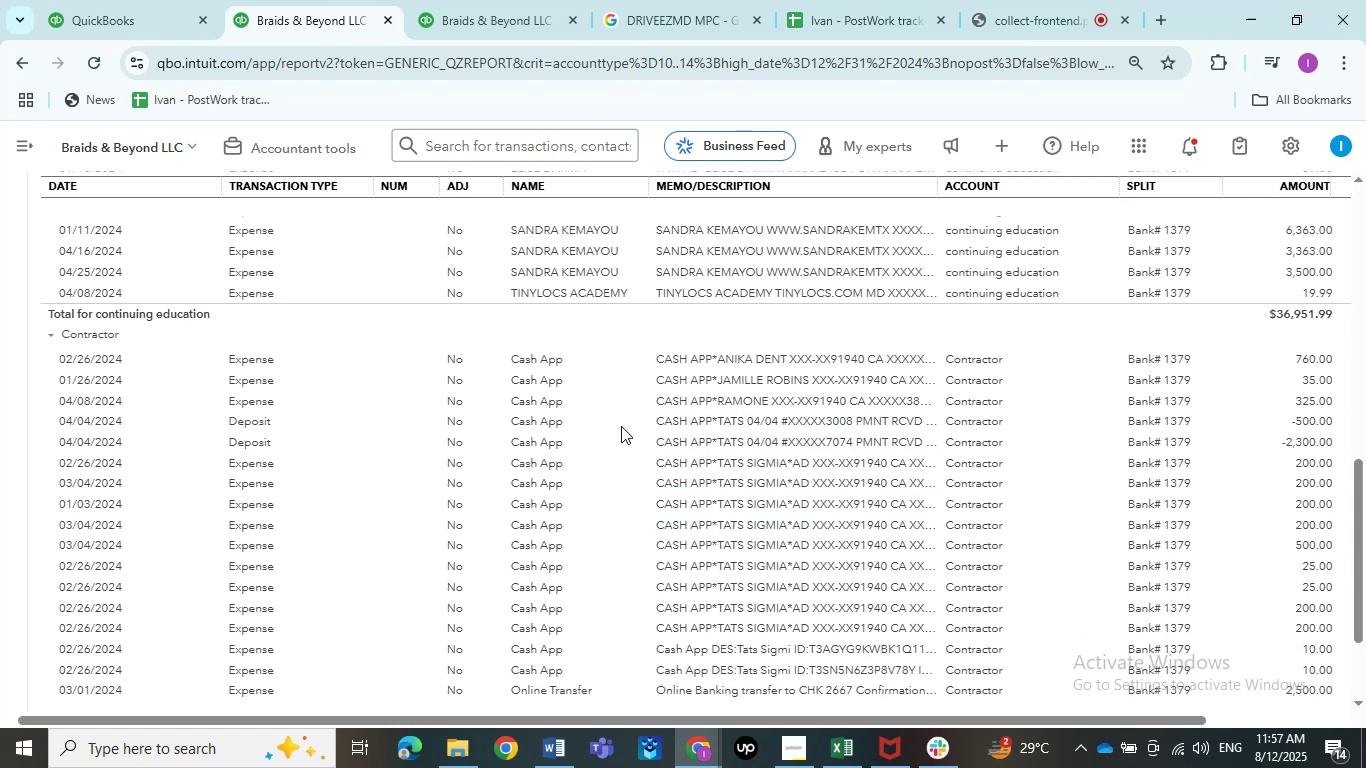 
scroll: coordinate [616, 441], scroll_direction: down, amount: 1.0
 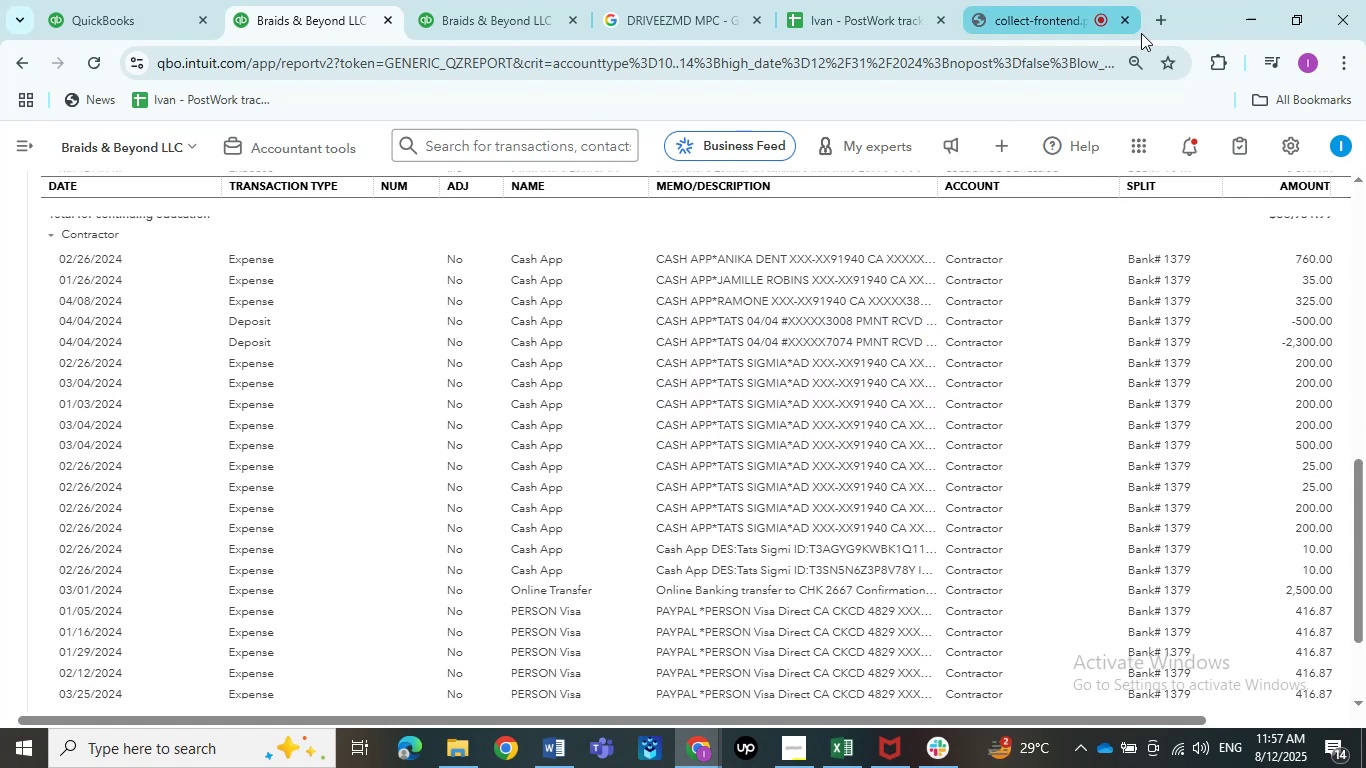 
left_click([1266, 5])
 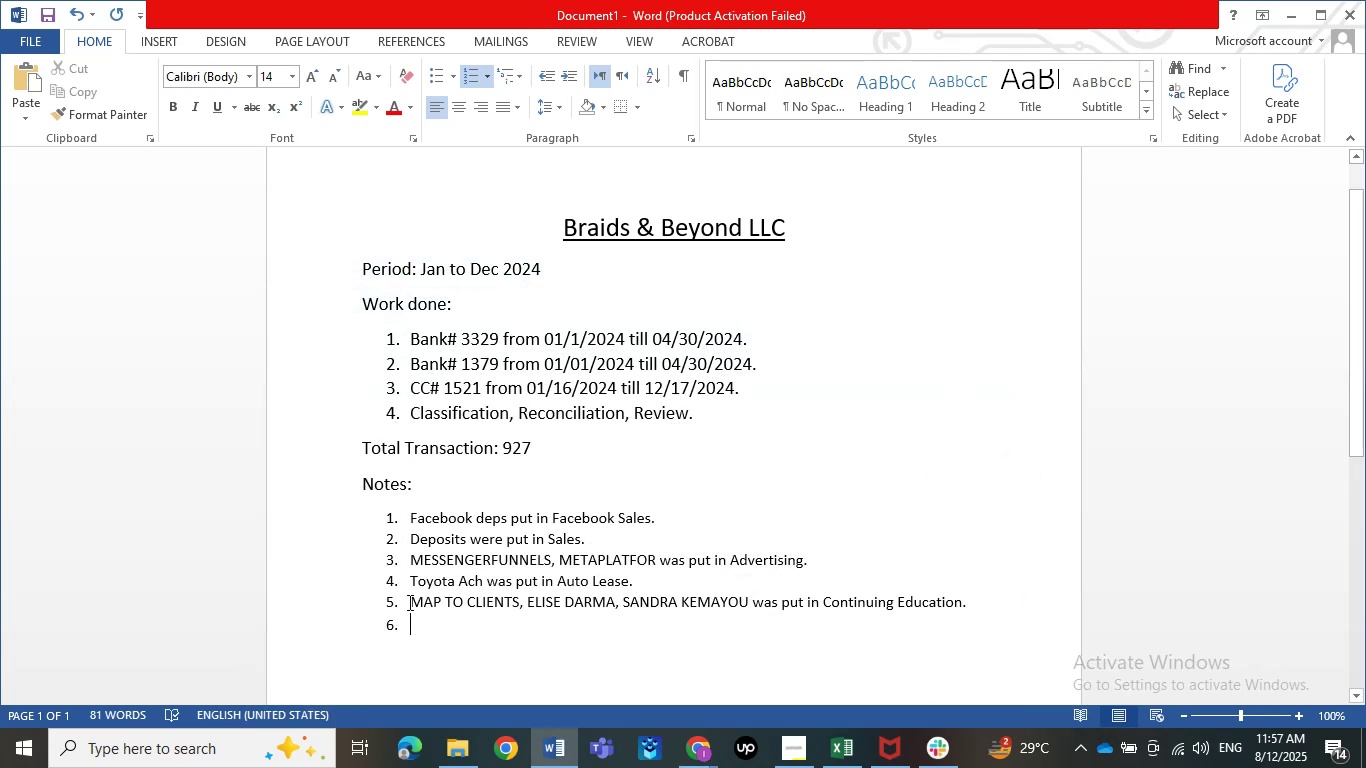 
key(Control+V)
 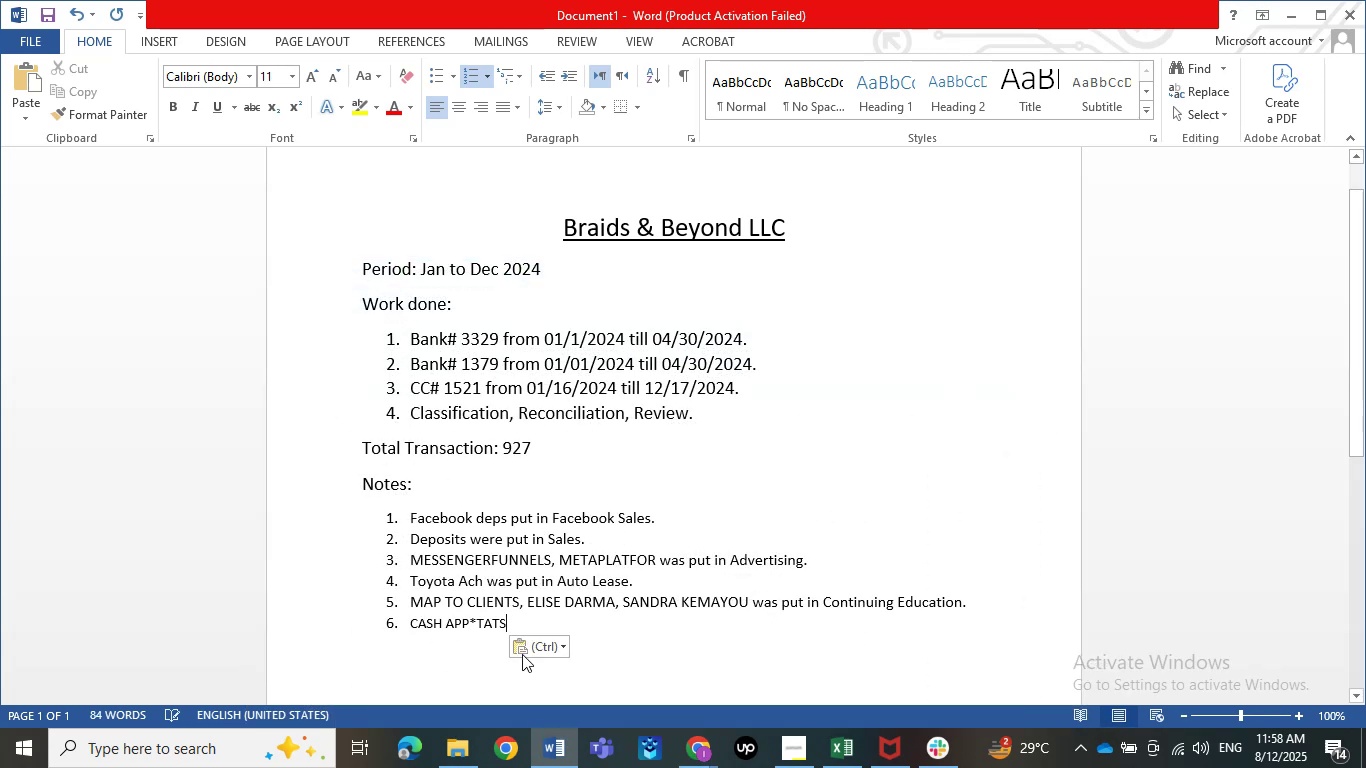 
left_click([533, 652])
 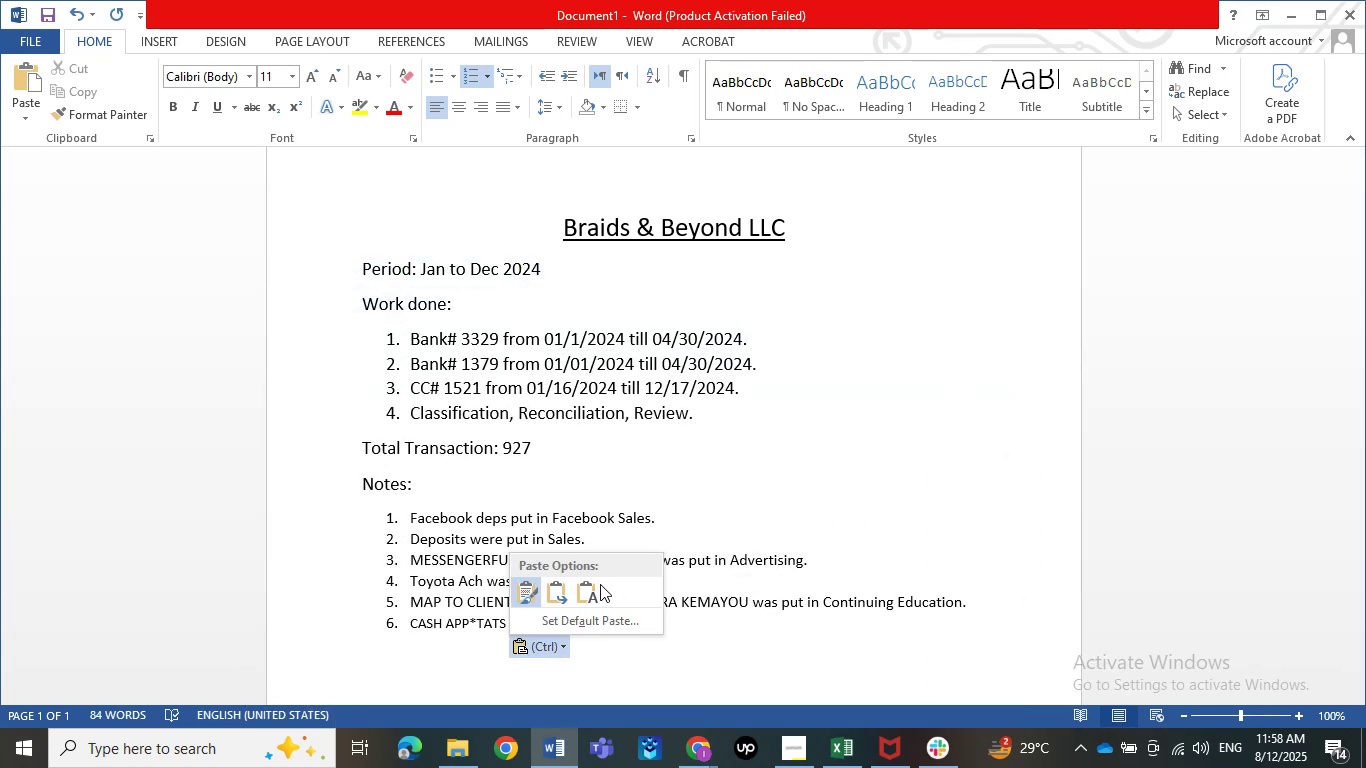 
double_click([594, 588])
 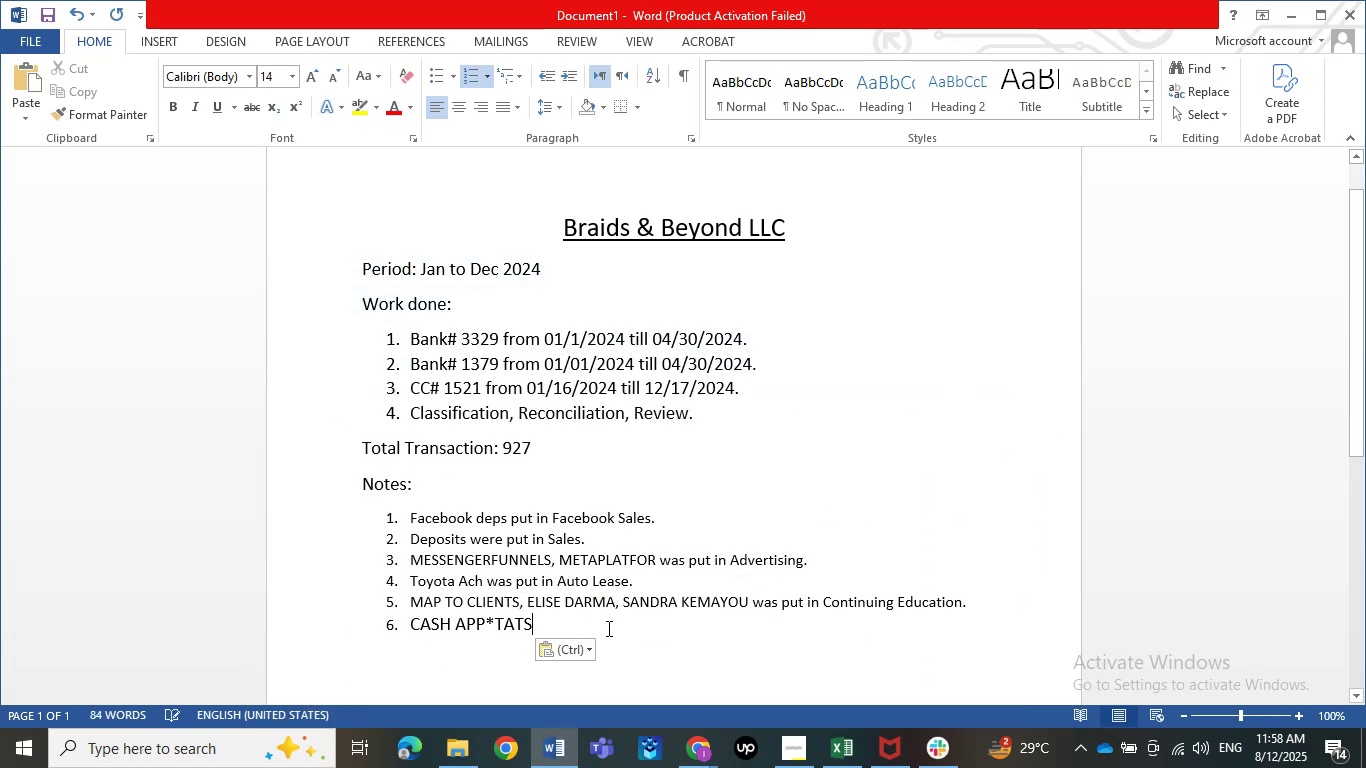 
hold_key(key=Space, duration=0.55)
 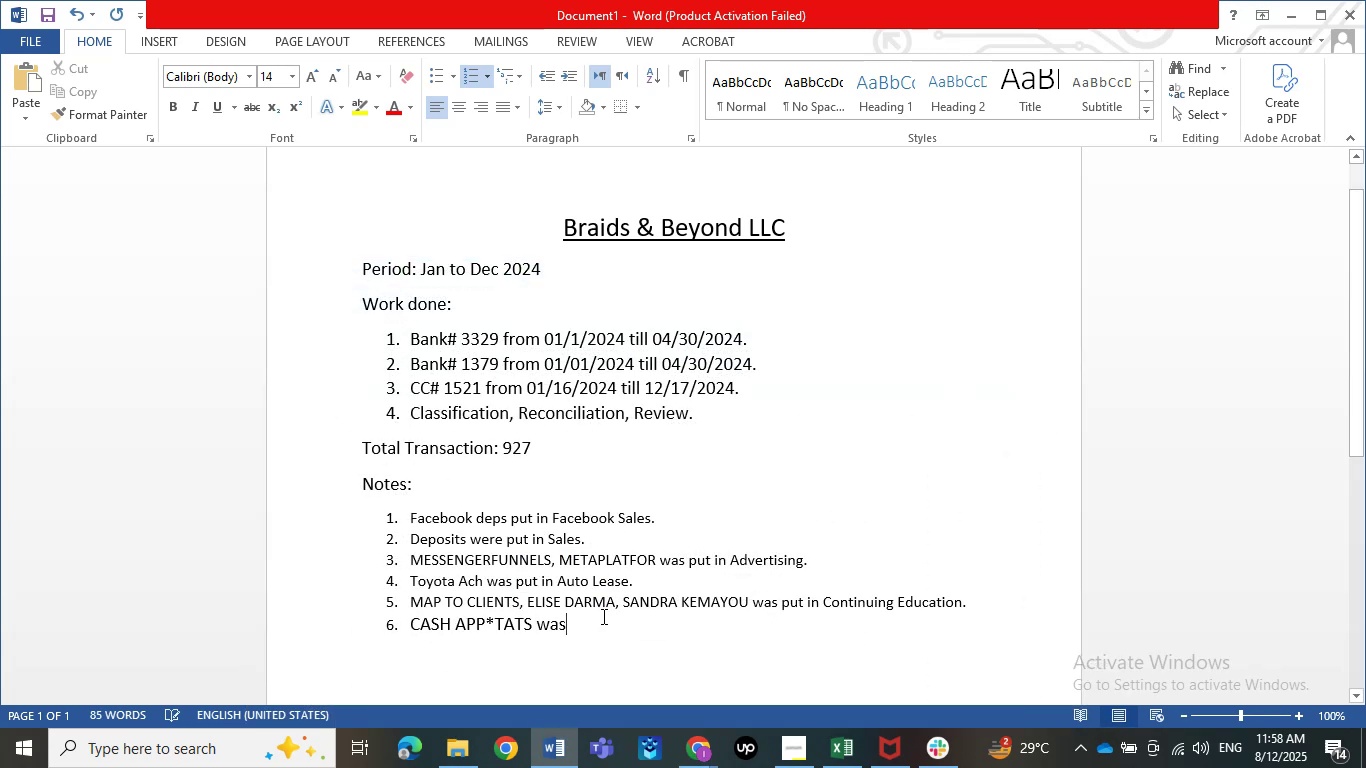 
type(ws put in )
 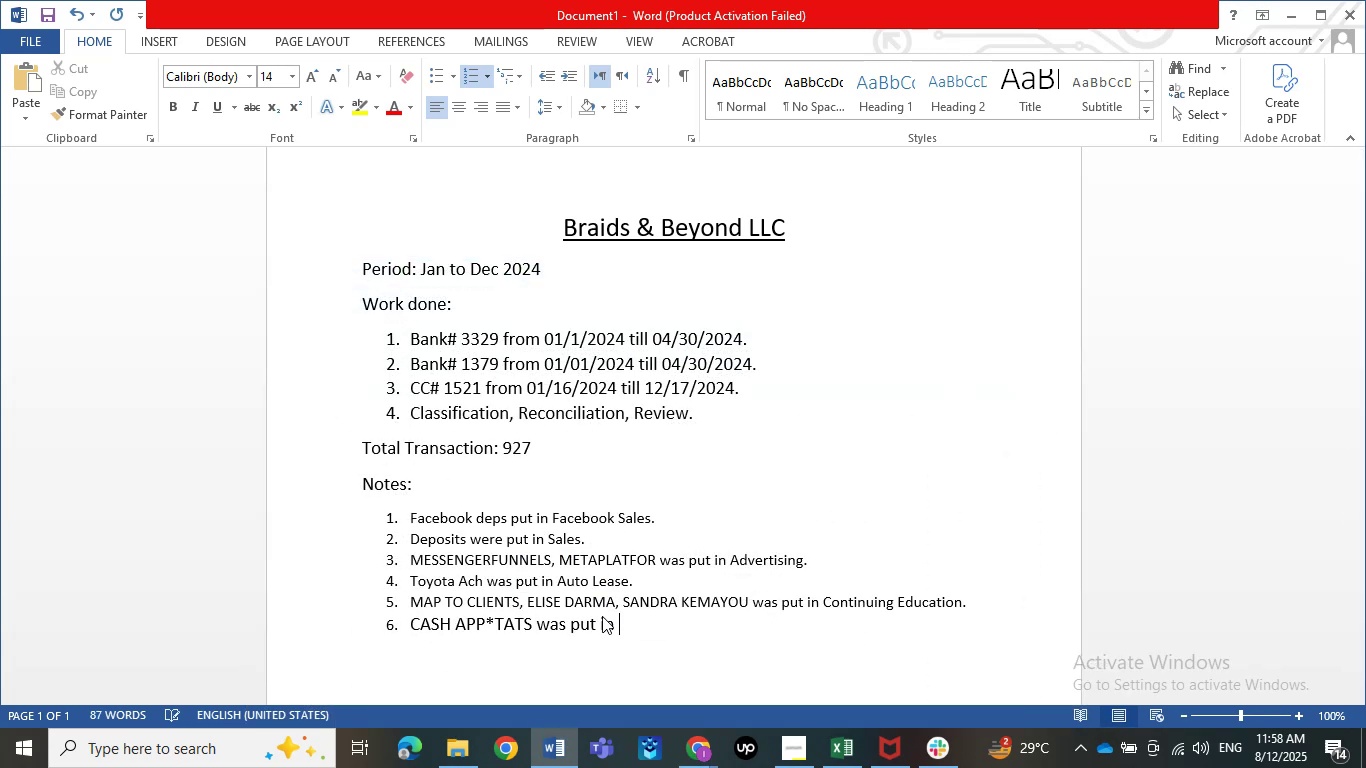 
hold_key(key=A, duration=0.3)
 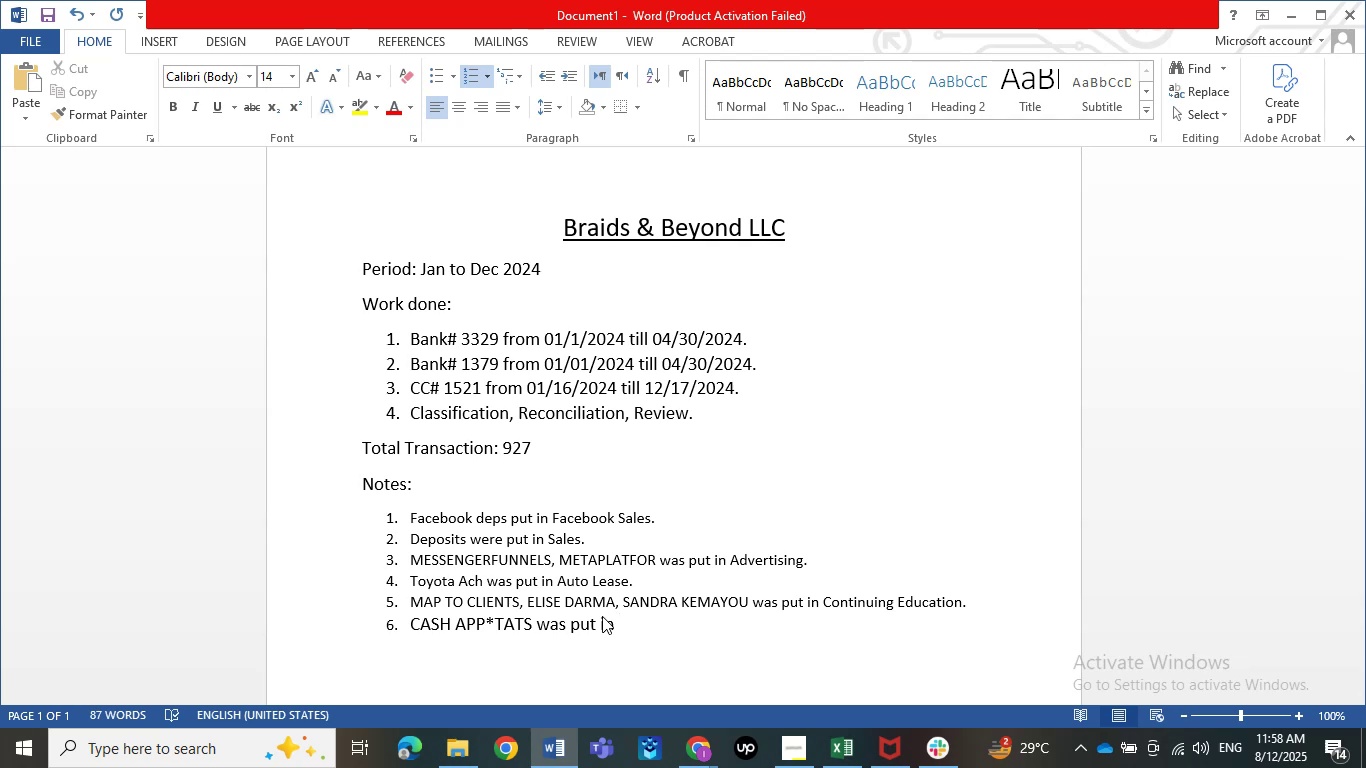 
double_click([640, 709])
 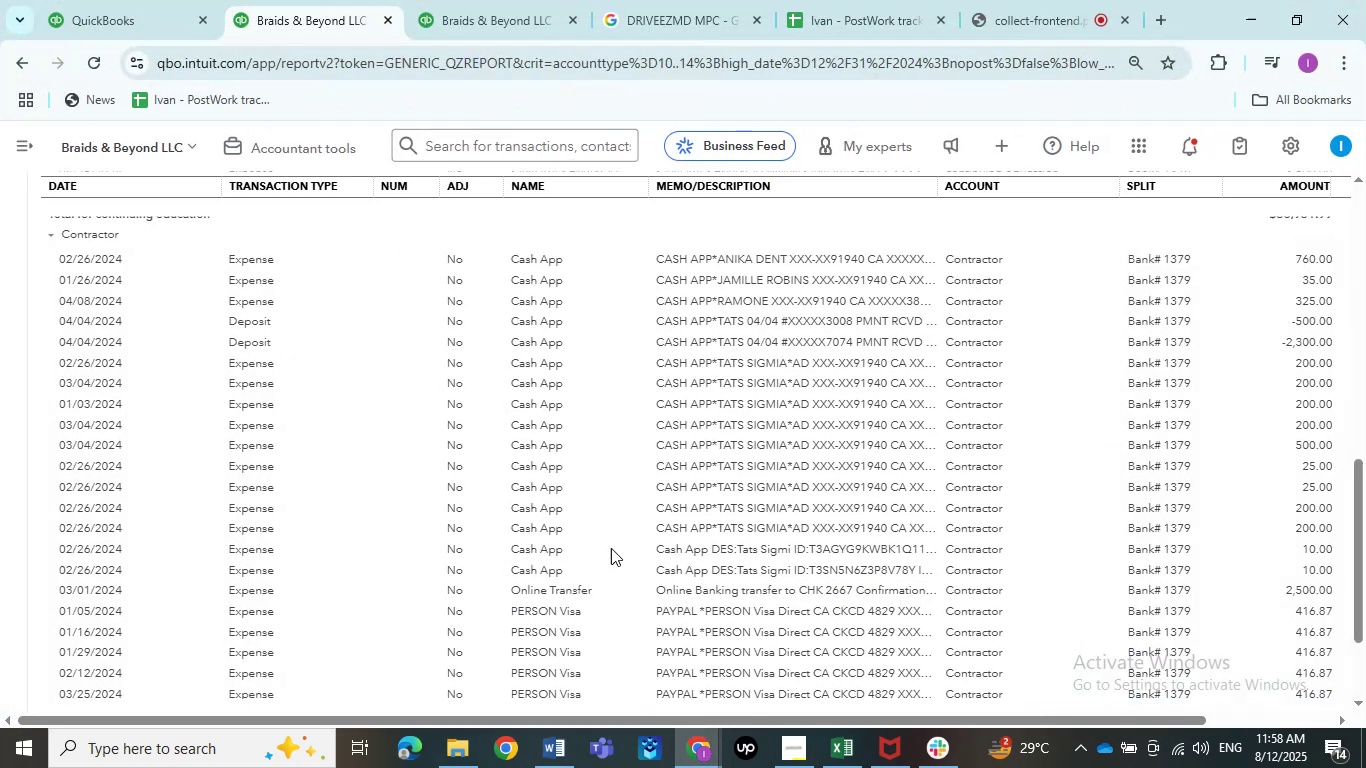 
scroll: coordinate [609, 547], scroll_direction: up, amount: 1.0
 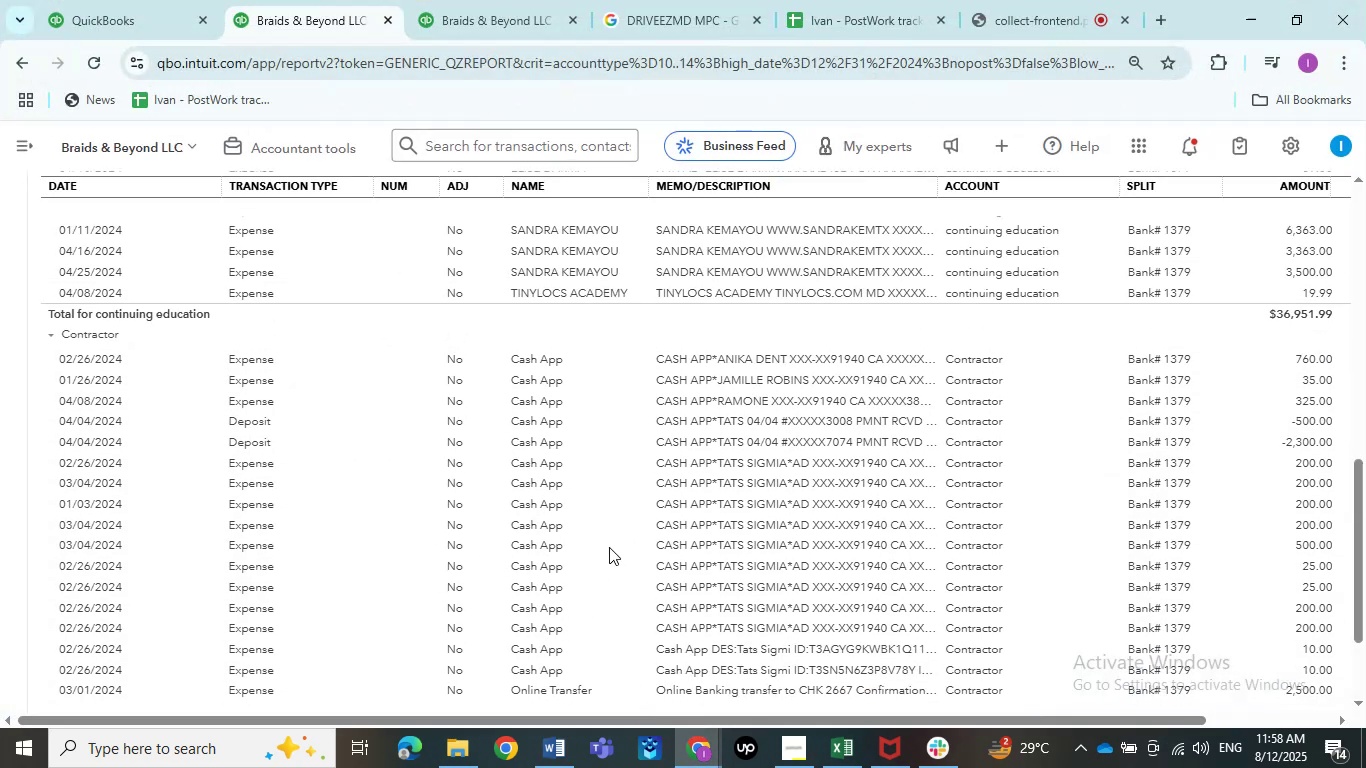 
scroll: coordinate [609, 547], scroll_direction: down, amount: 1.0
 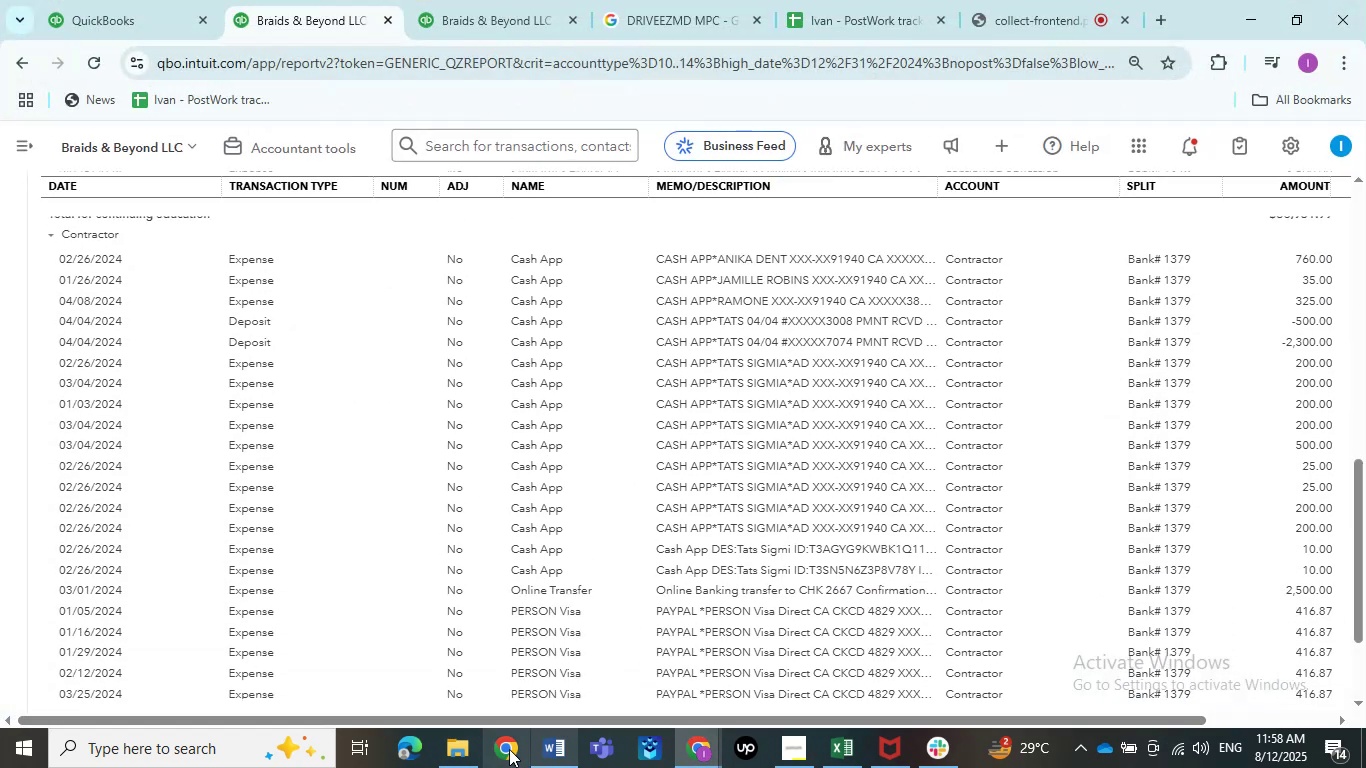 
left_click([473, 752])
 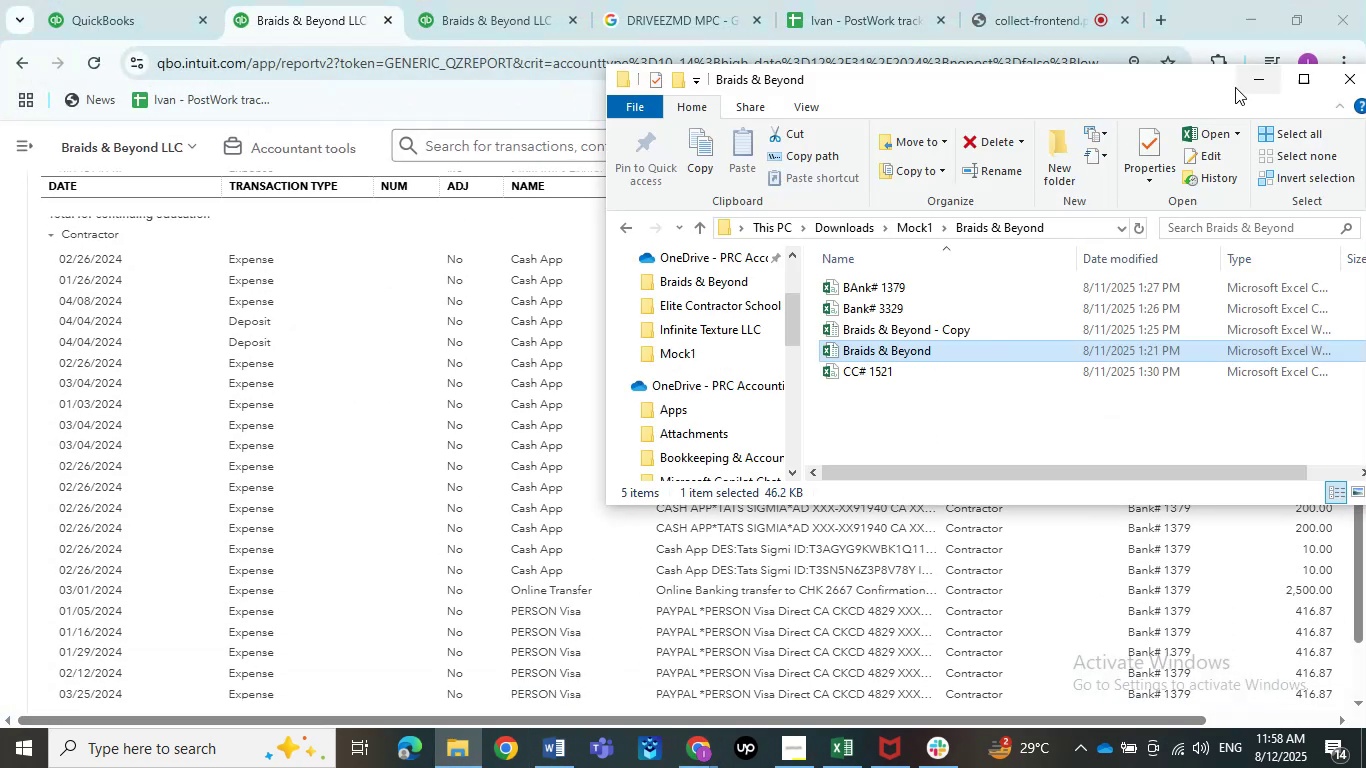 
left_click([1238, 87])
 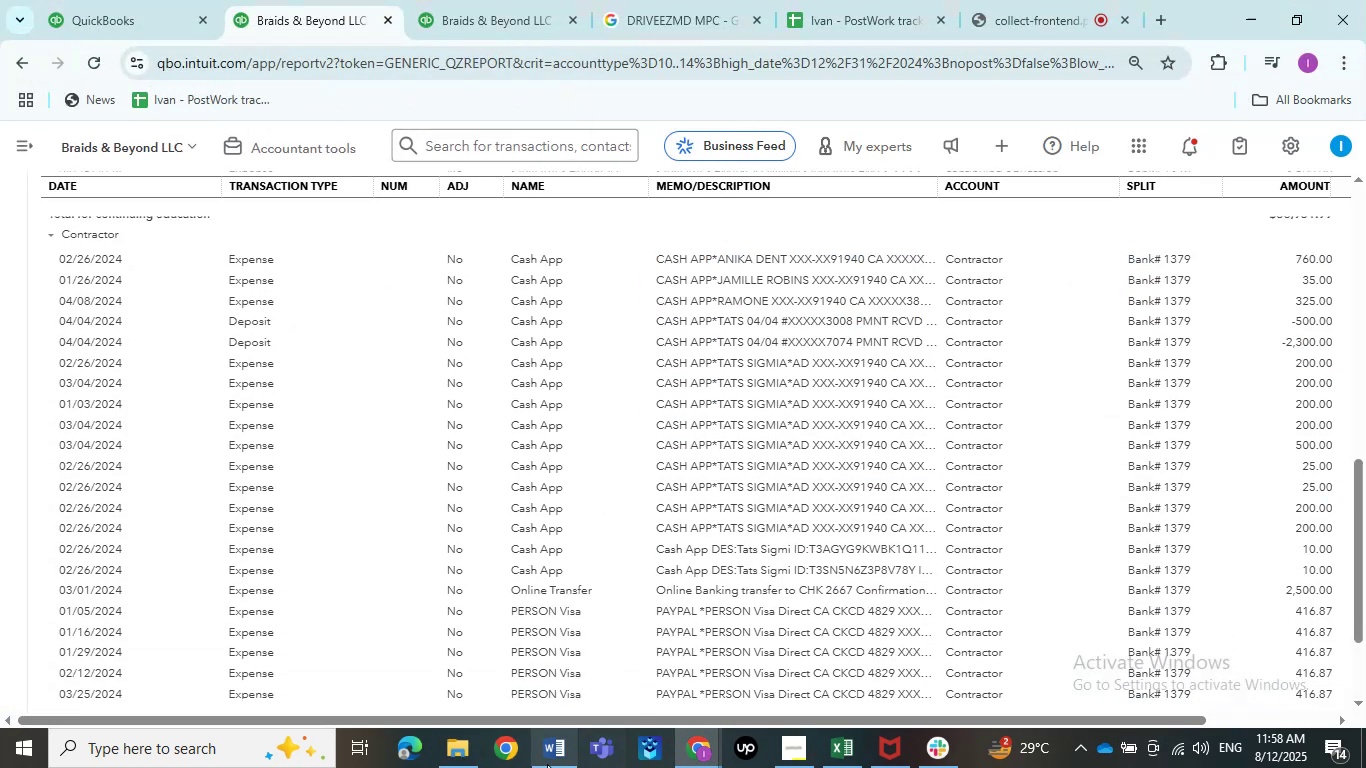 
left_click([550, 760])
 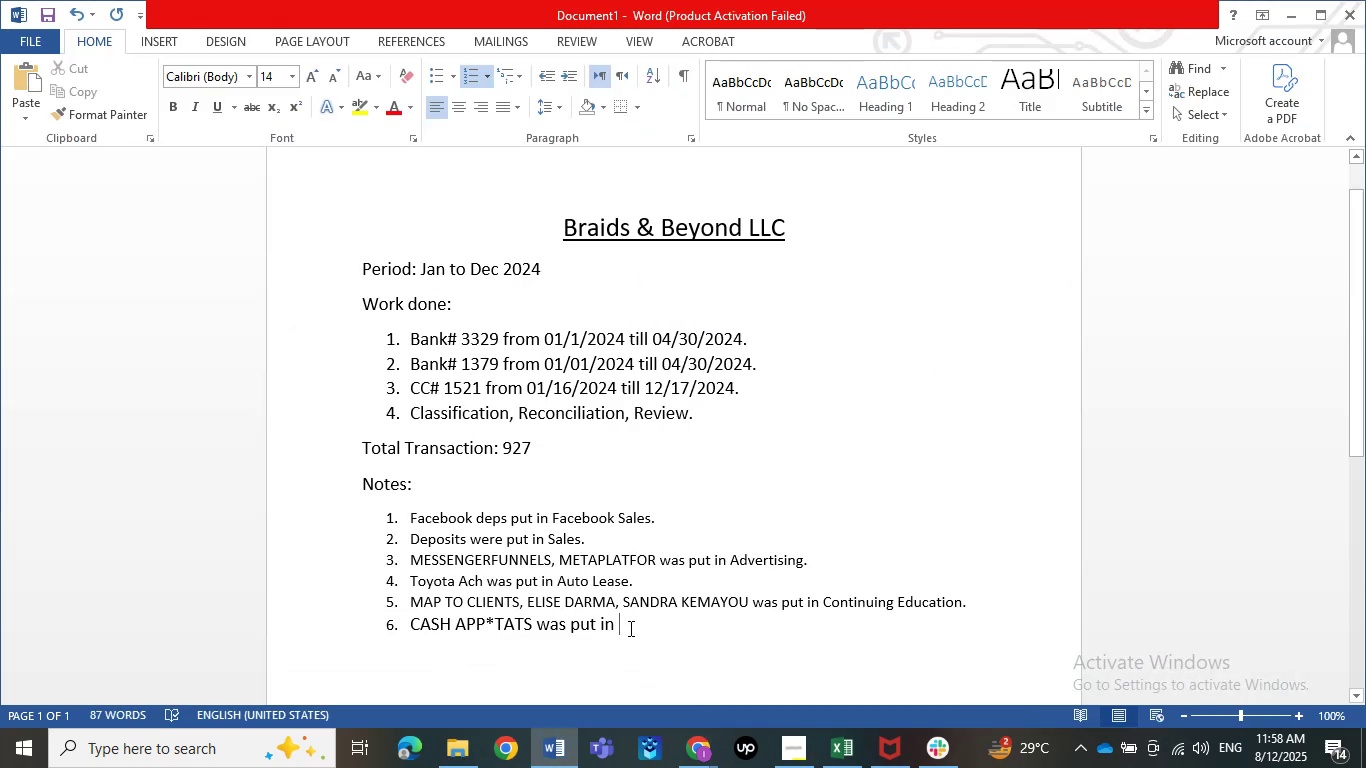 
type(Contractor.)
 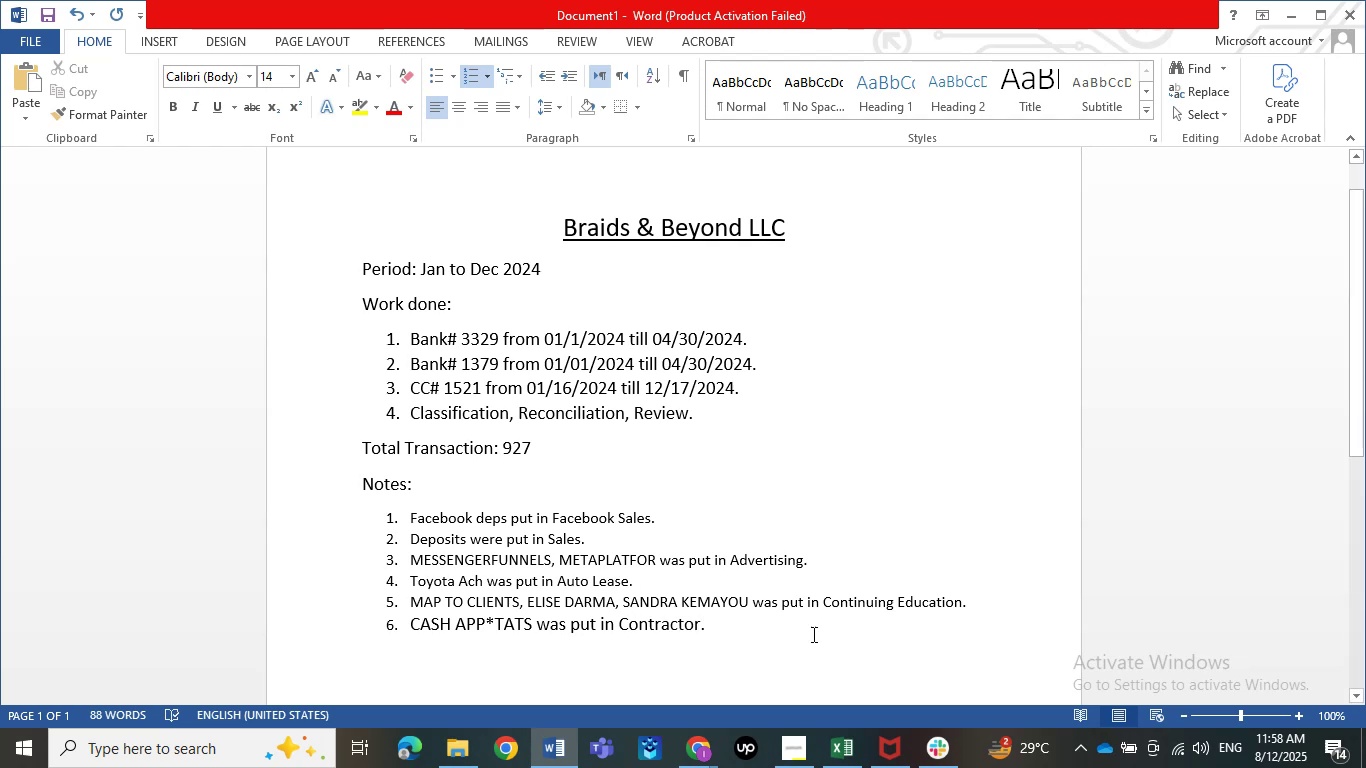 
left_click_drag(start_coordinate=[732, 613], to_coordinate=[381, 614])
 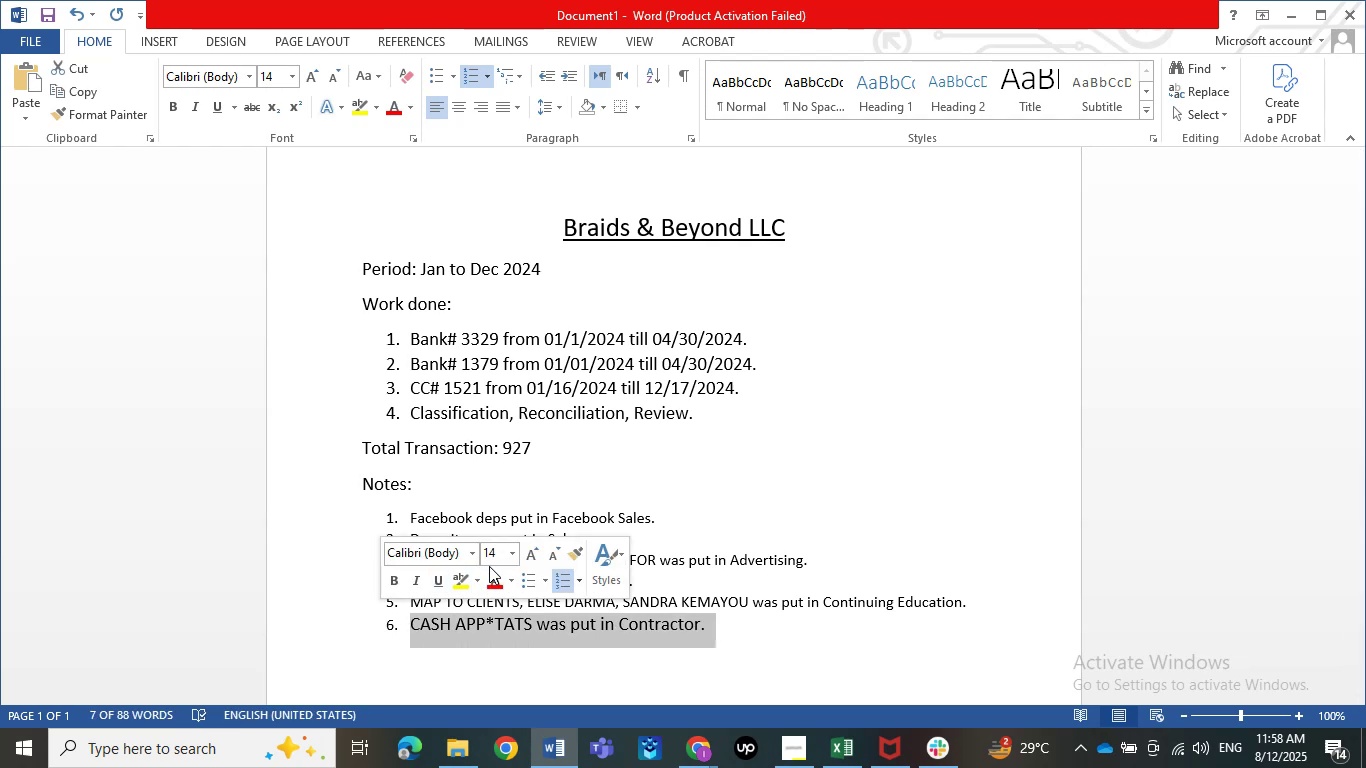 
left_click([495, 553])
 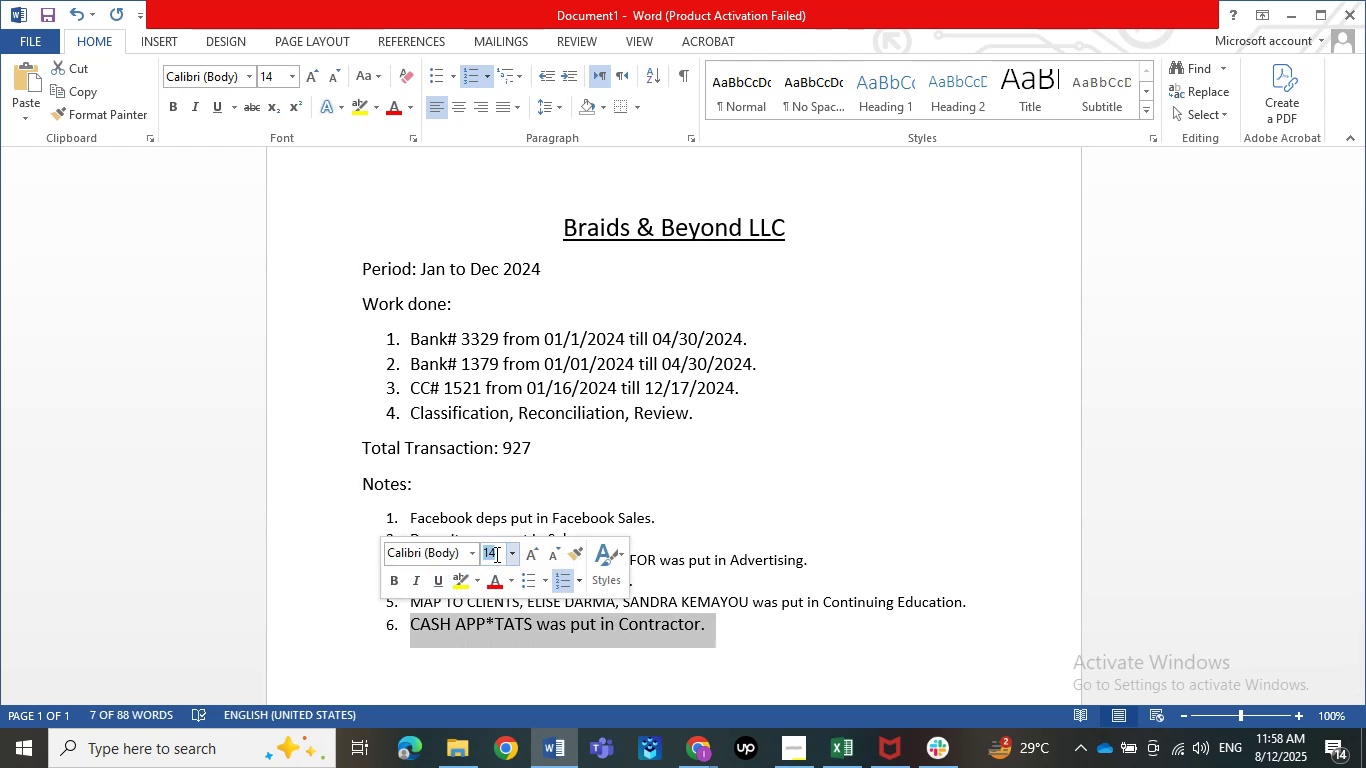 
key(Numpad2)
 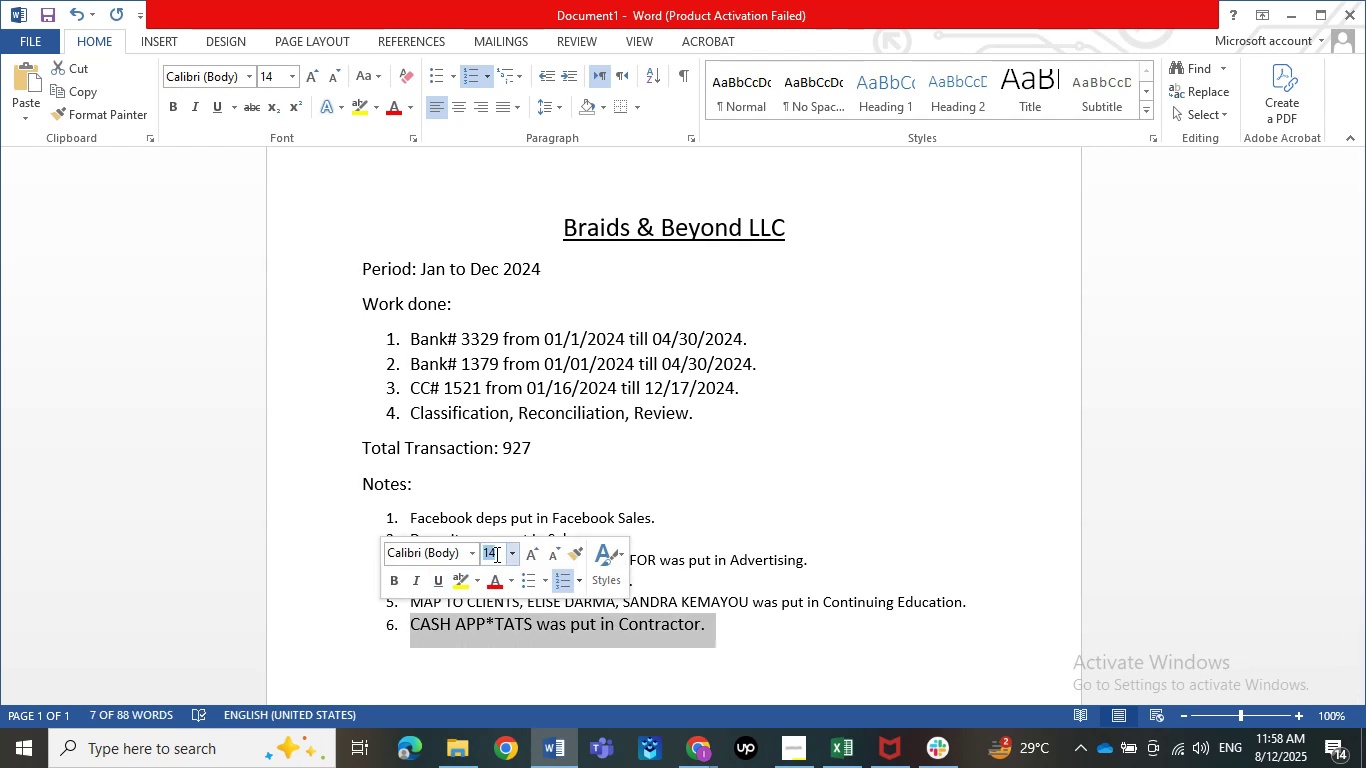 
key(Numpad1)
 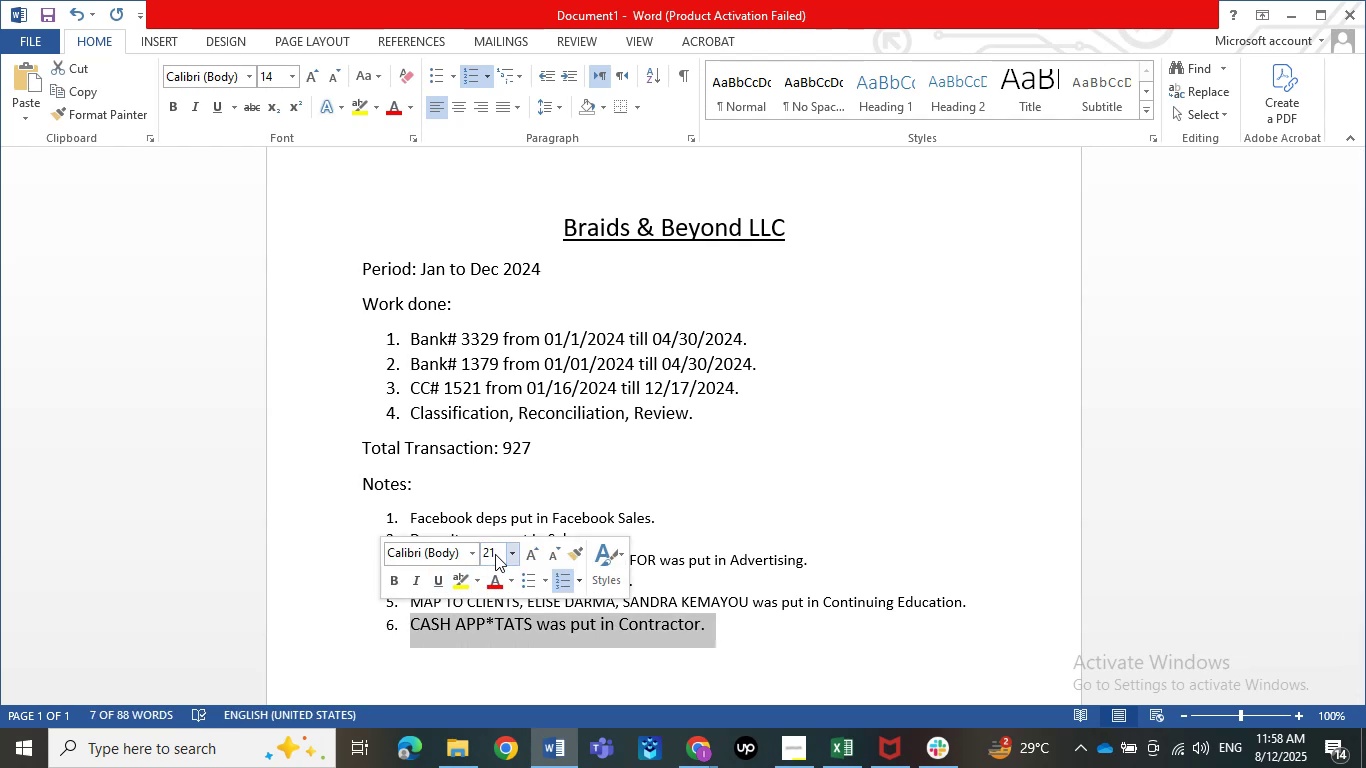 
key(Backspace)
 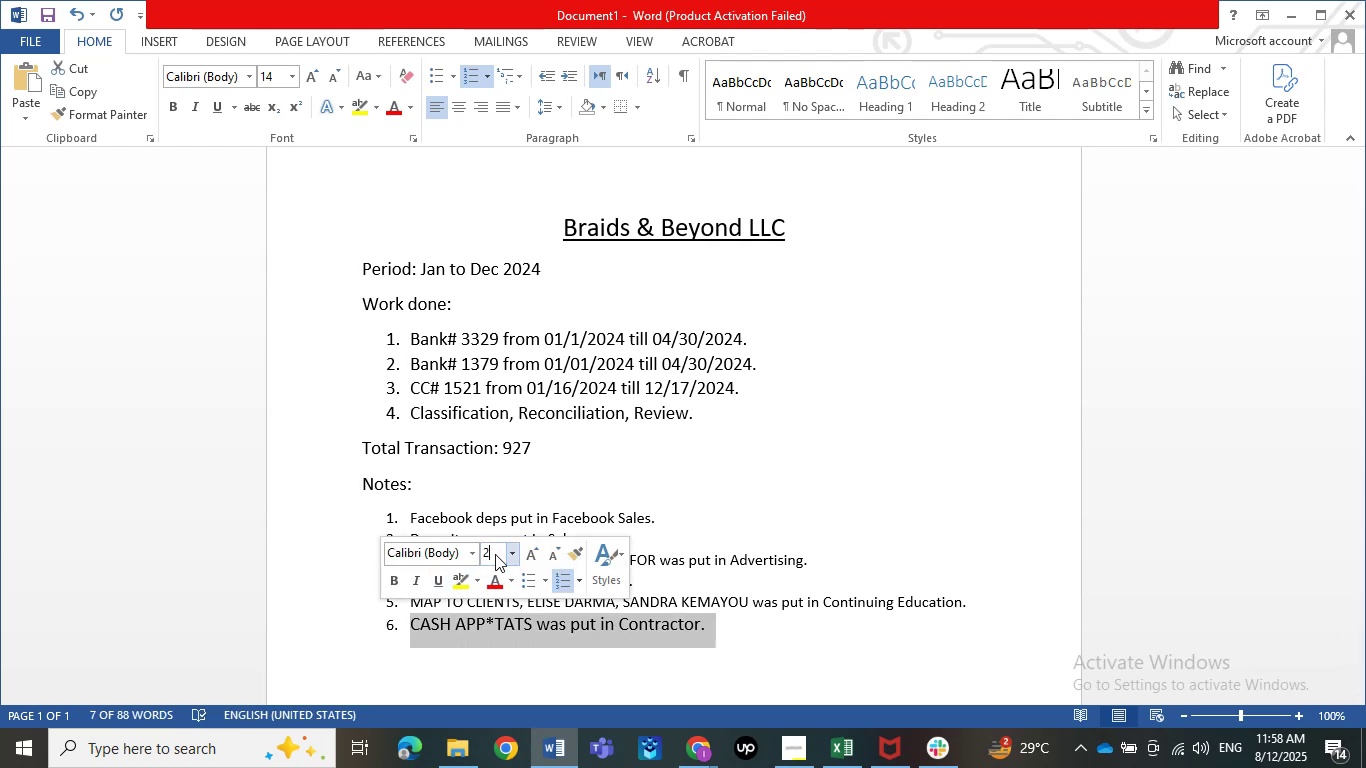 
key(Backspace)
 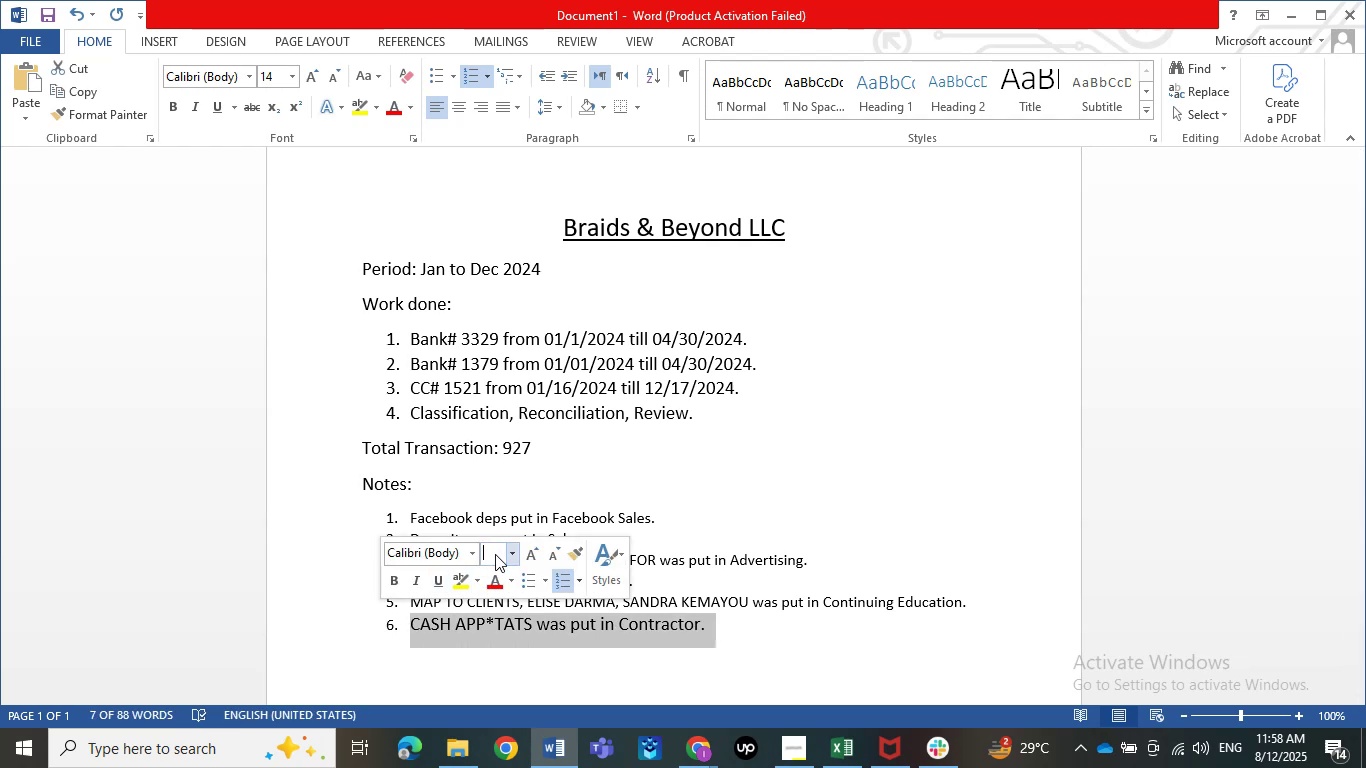 
key(Numpad1)
 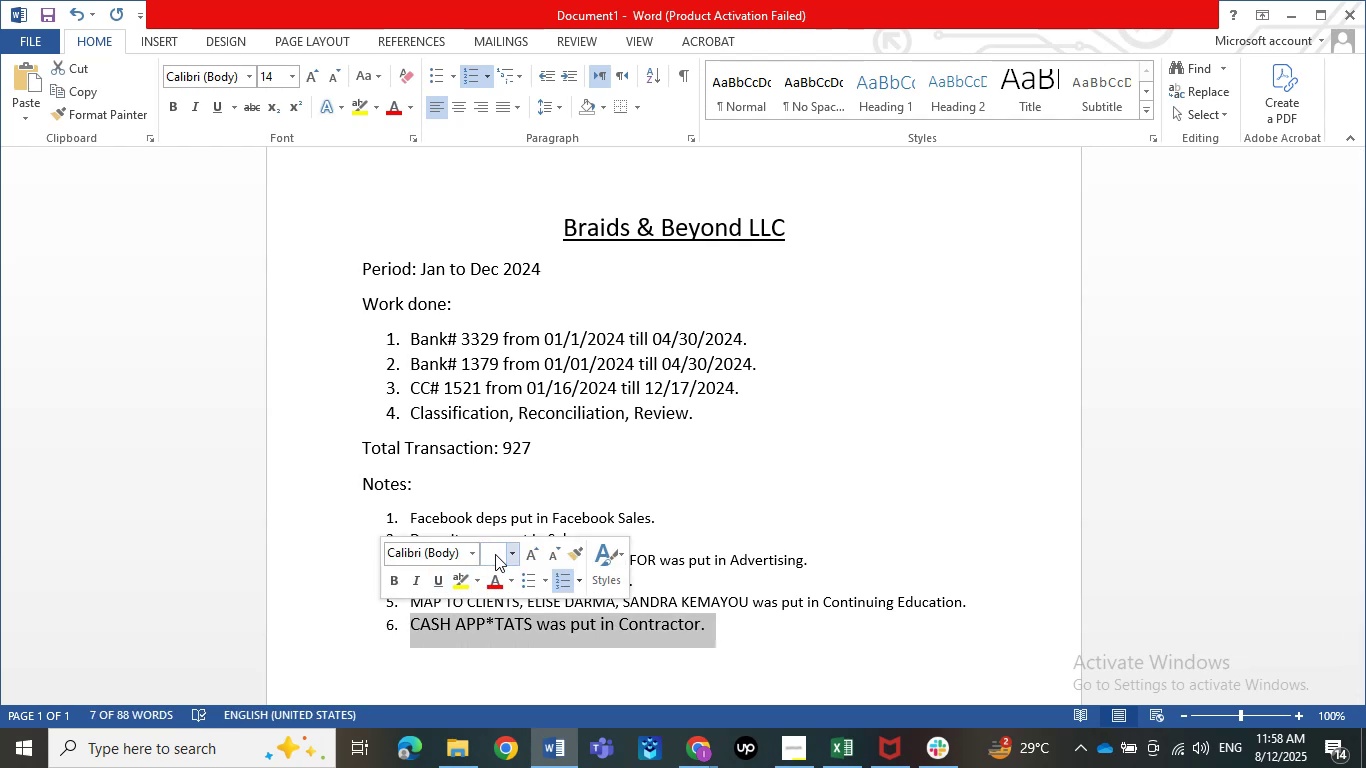 
key(Numpad2)
 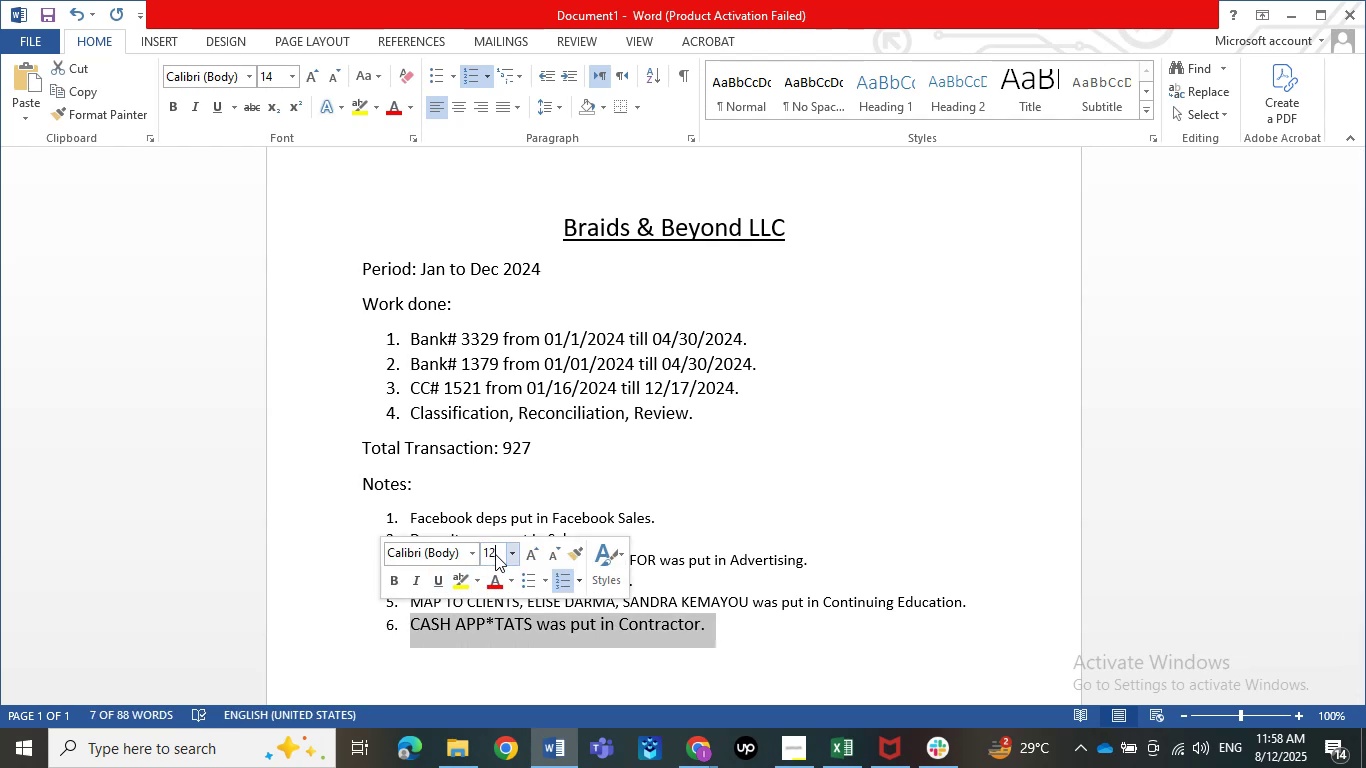 
key(NumpadEnter)
 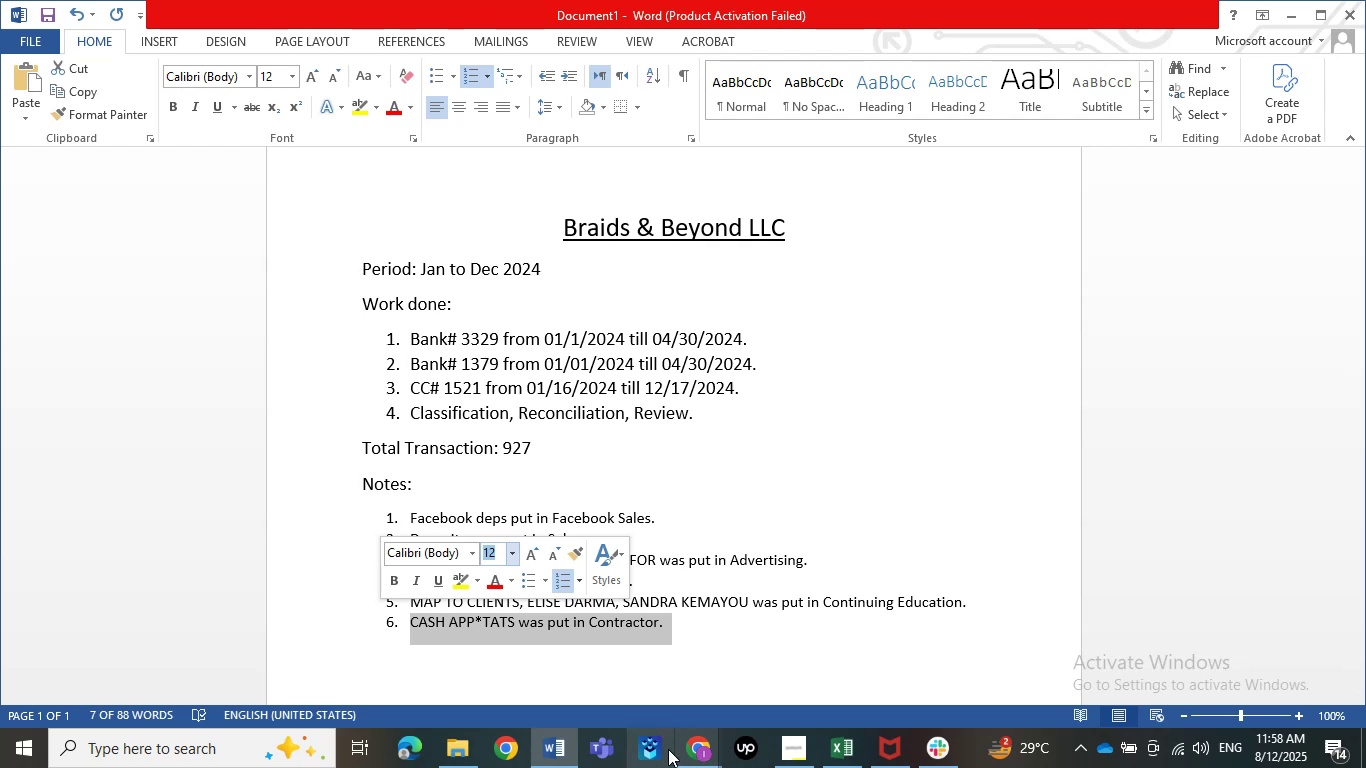 
double_click([595, 707])
 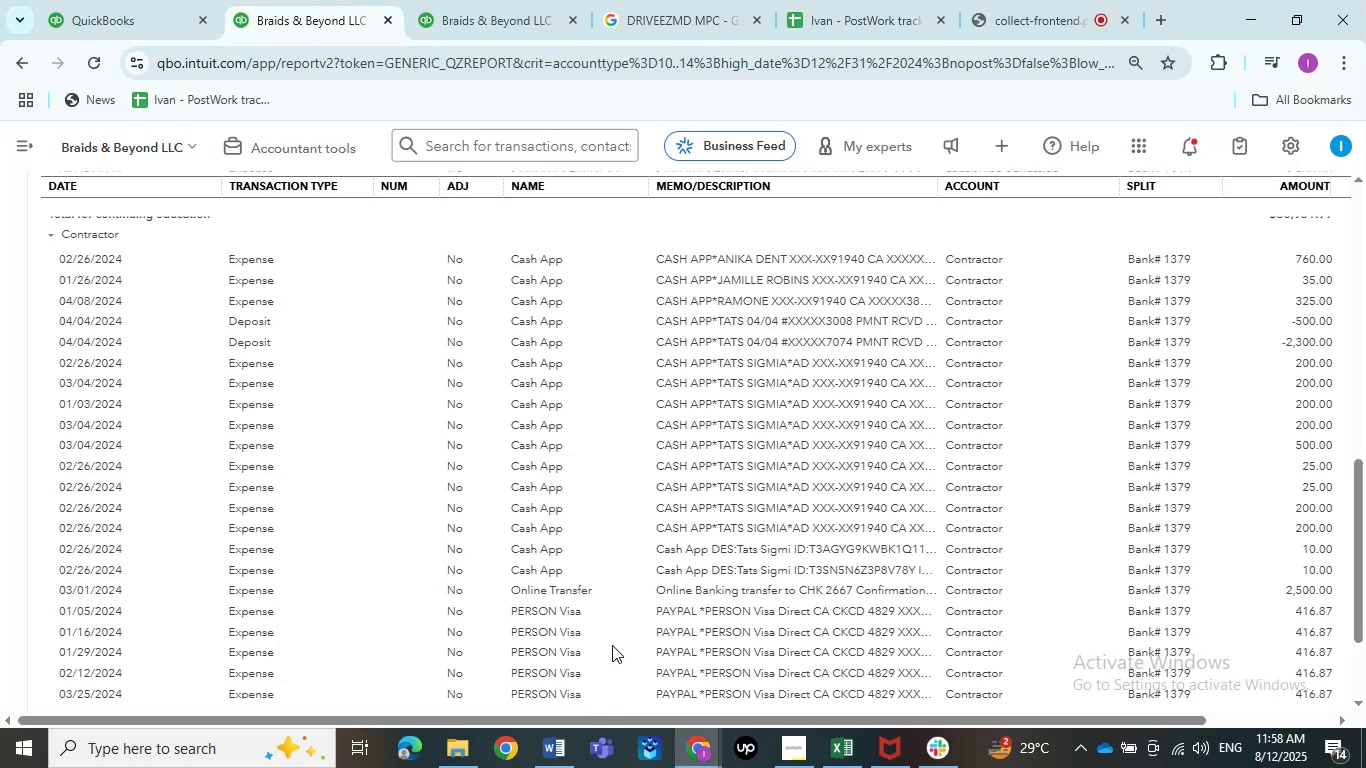 
scroll: coordinate [612, 634], scroll_direction: down, amount: 2.0
 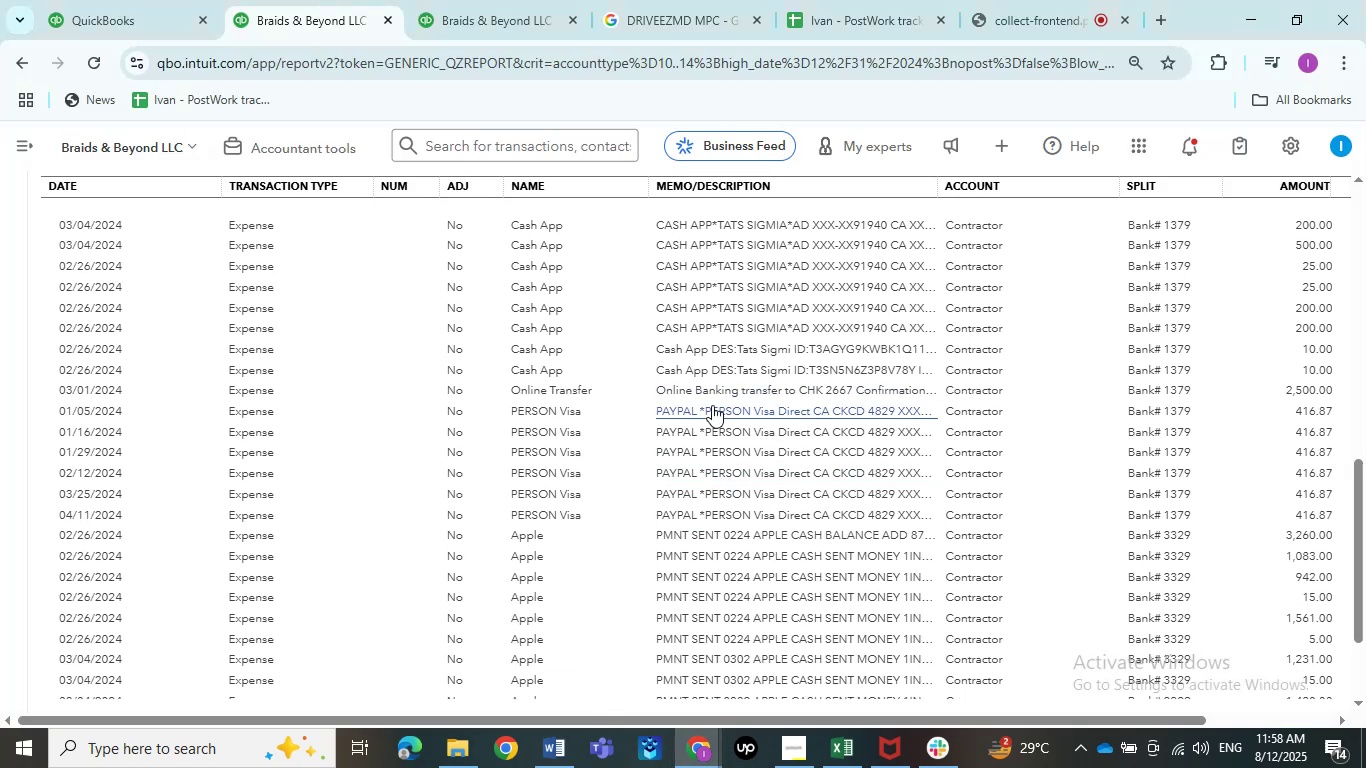 
left_click_drag(start_coordinate=[708, 417], to_coordinate=[638, 415])
 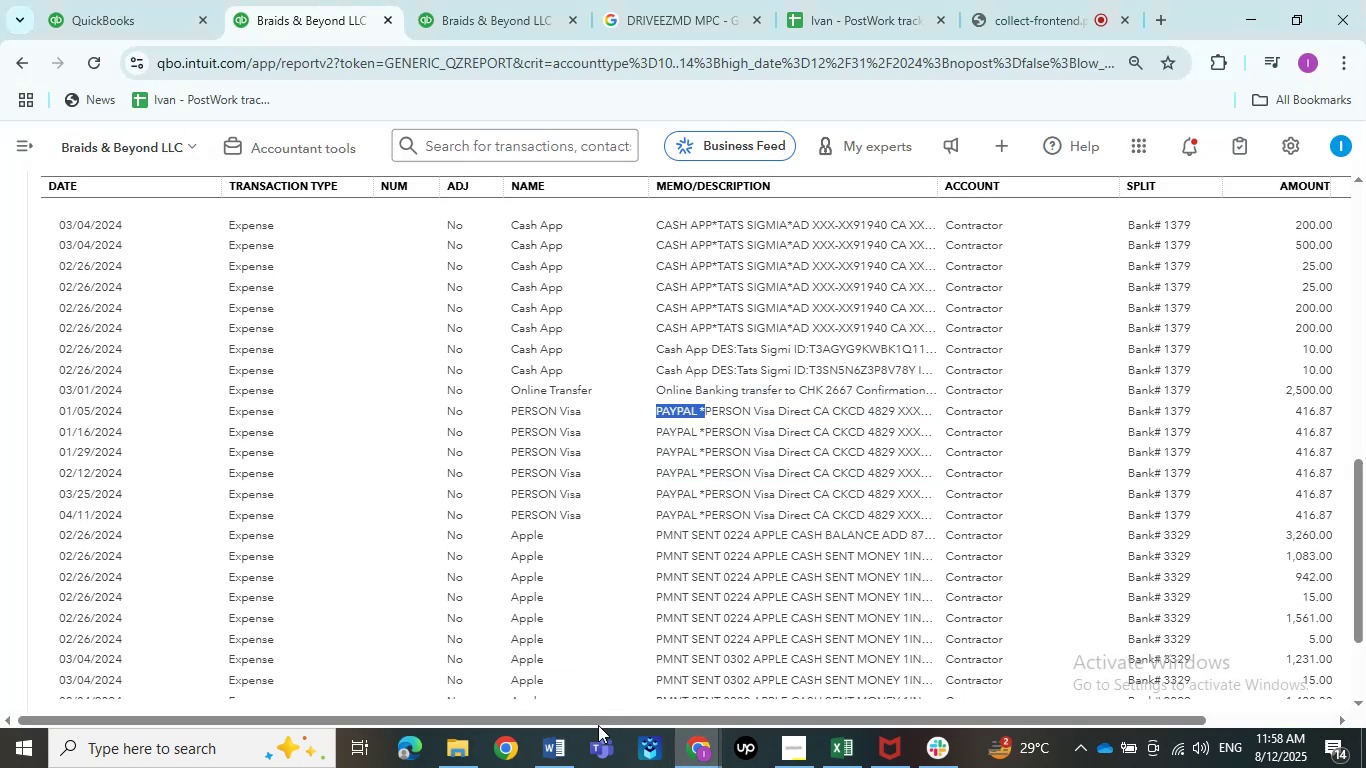 
key(Control+C)
 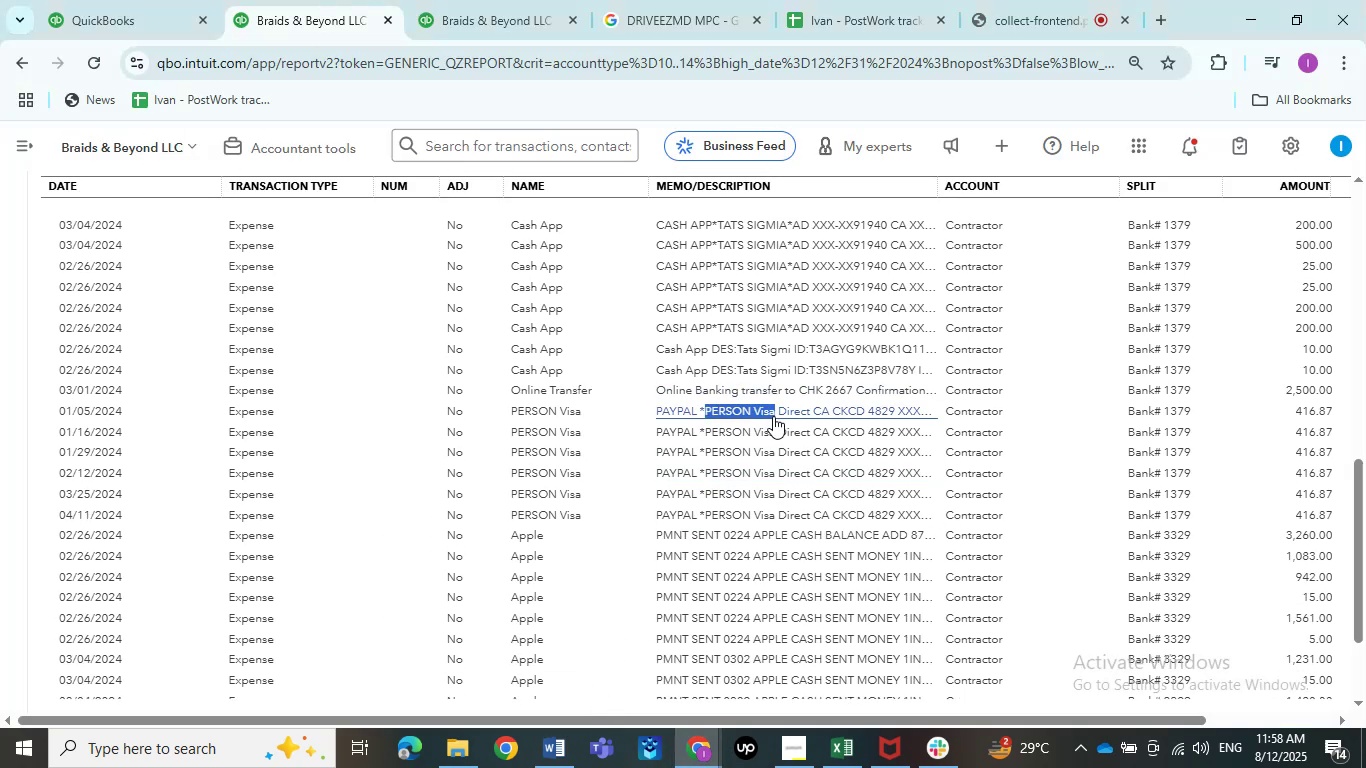 
key(Control+C)
 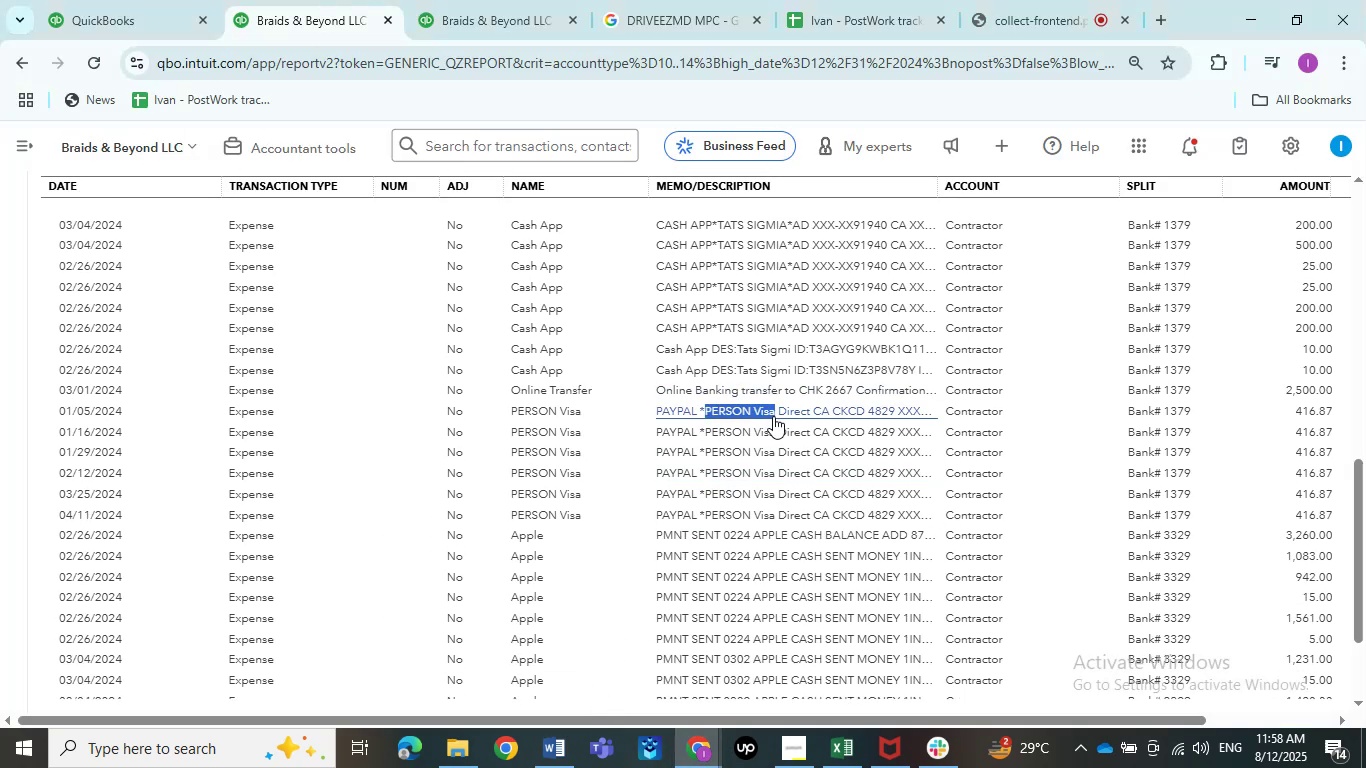 
key(Control+C)
 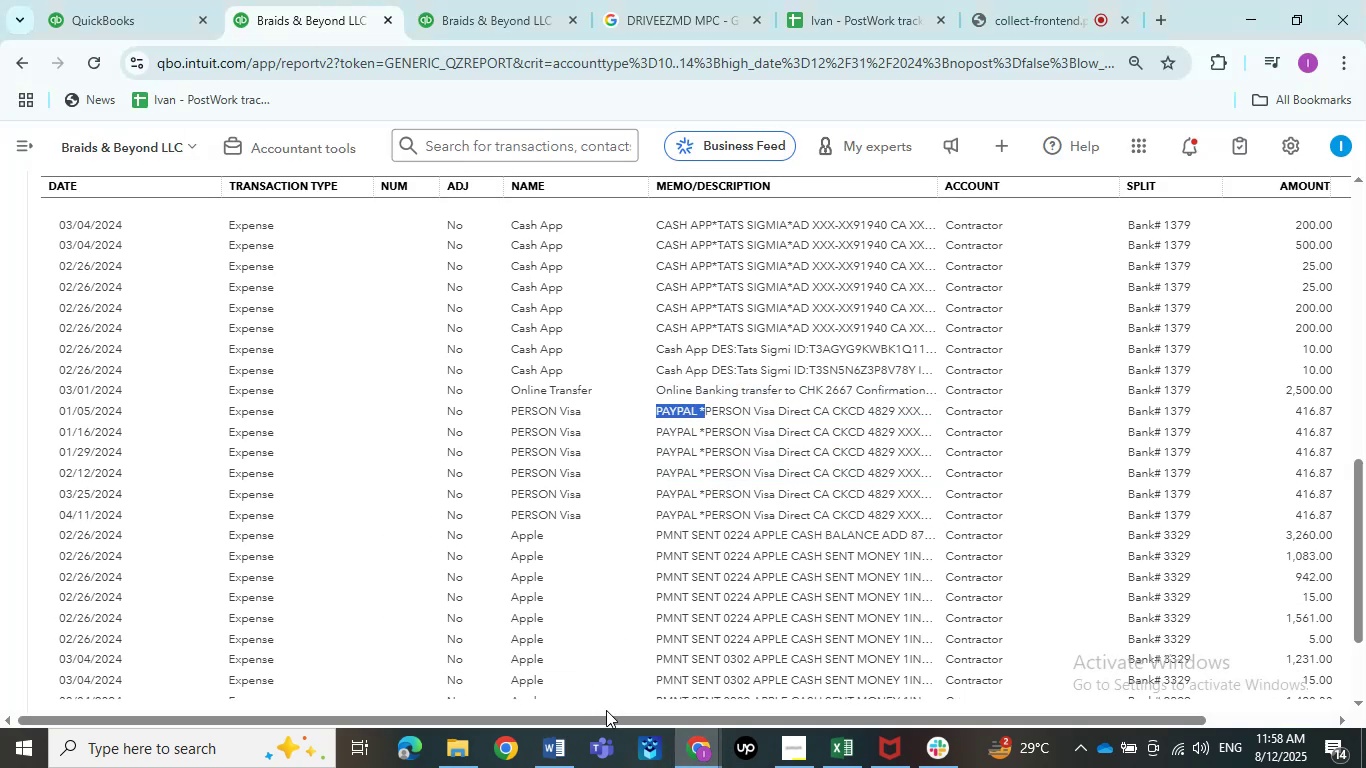 
left_click([548, 749])
 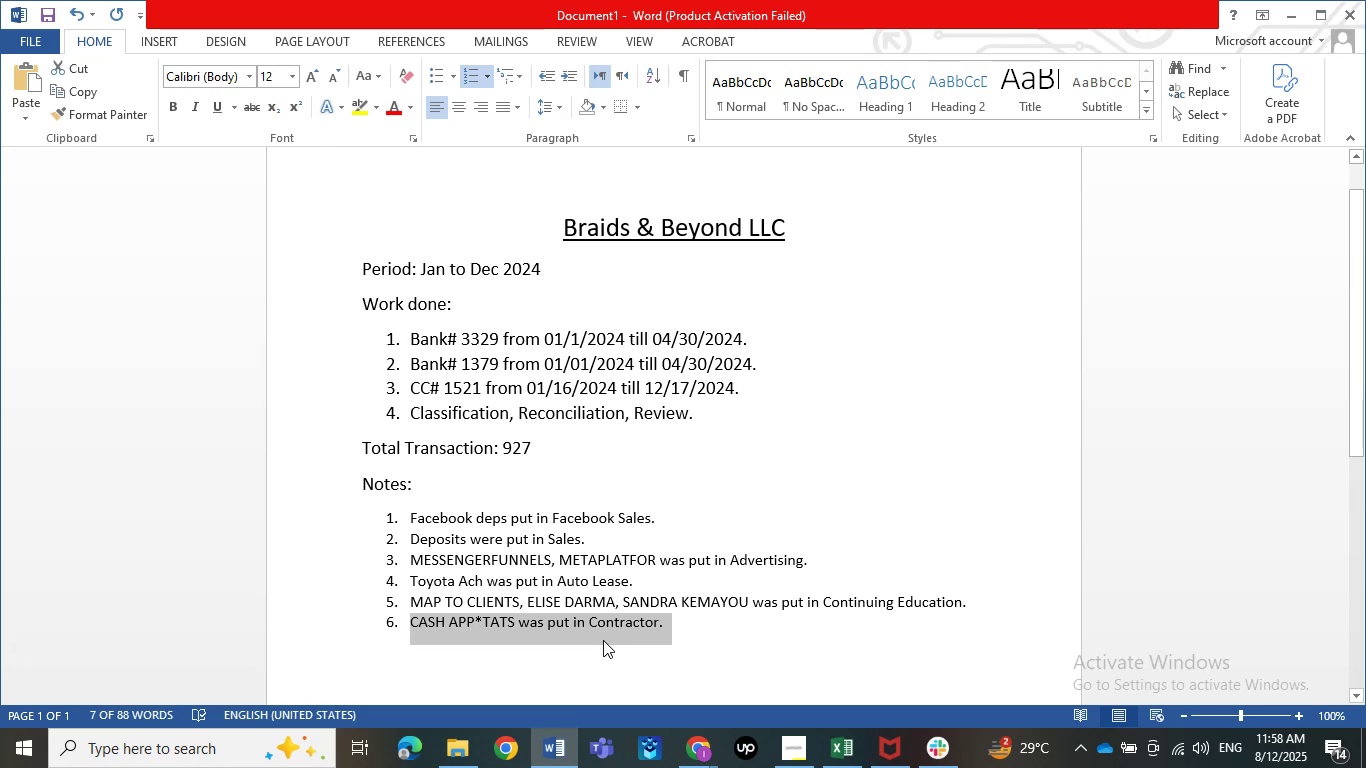 
wait(7.73)
 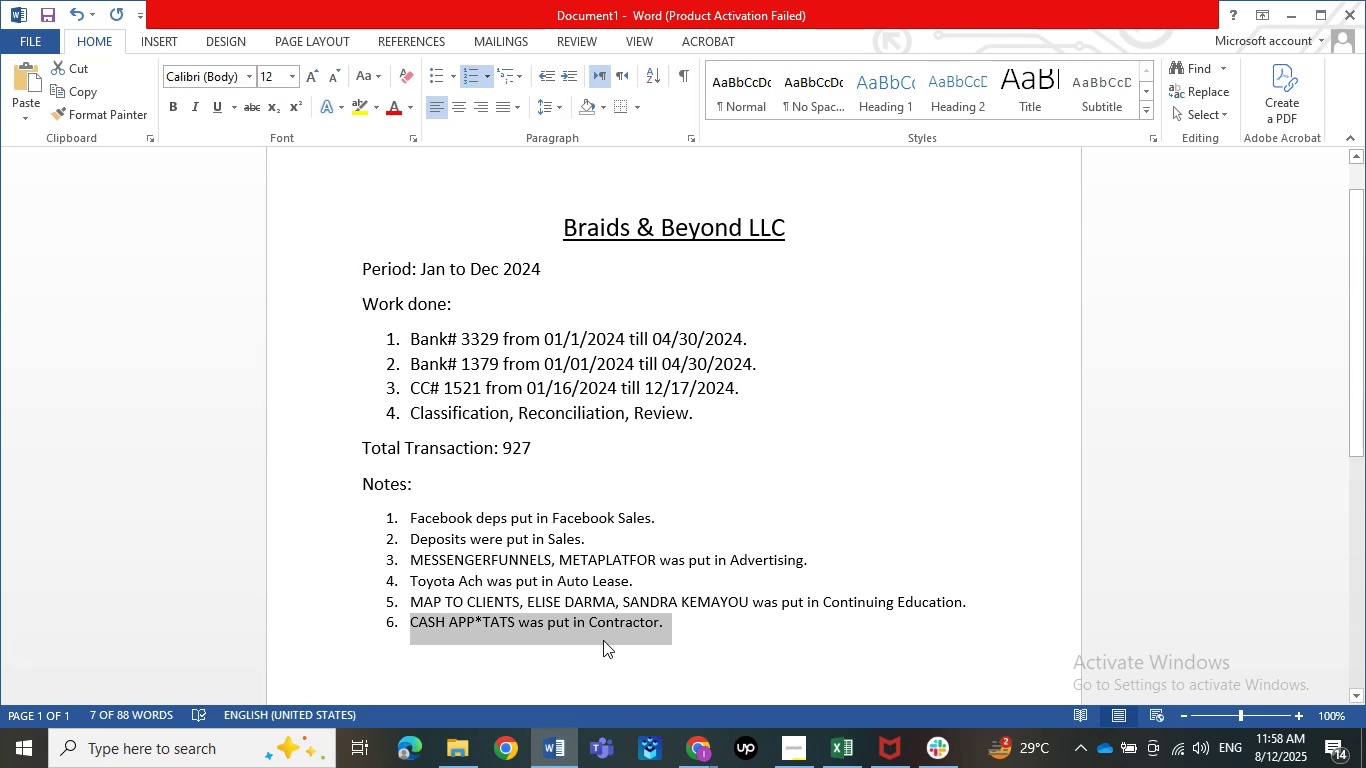 
left_click([514, 621])
 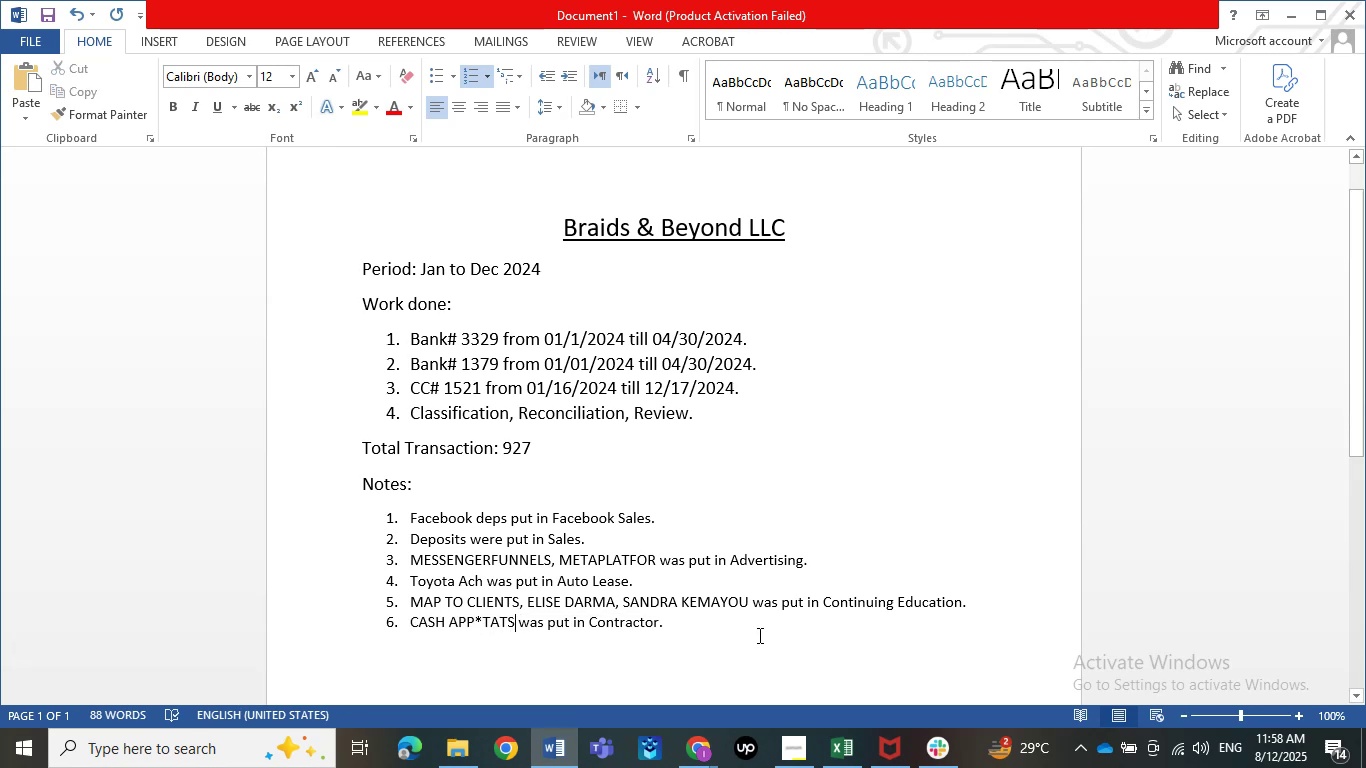 
key(Comma)
 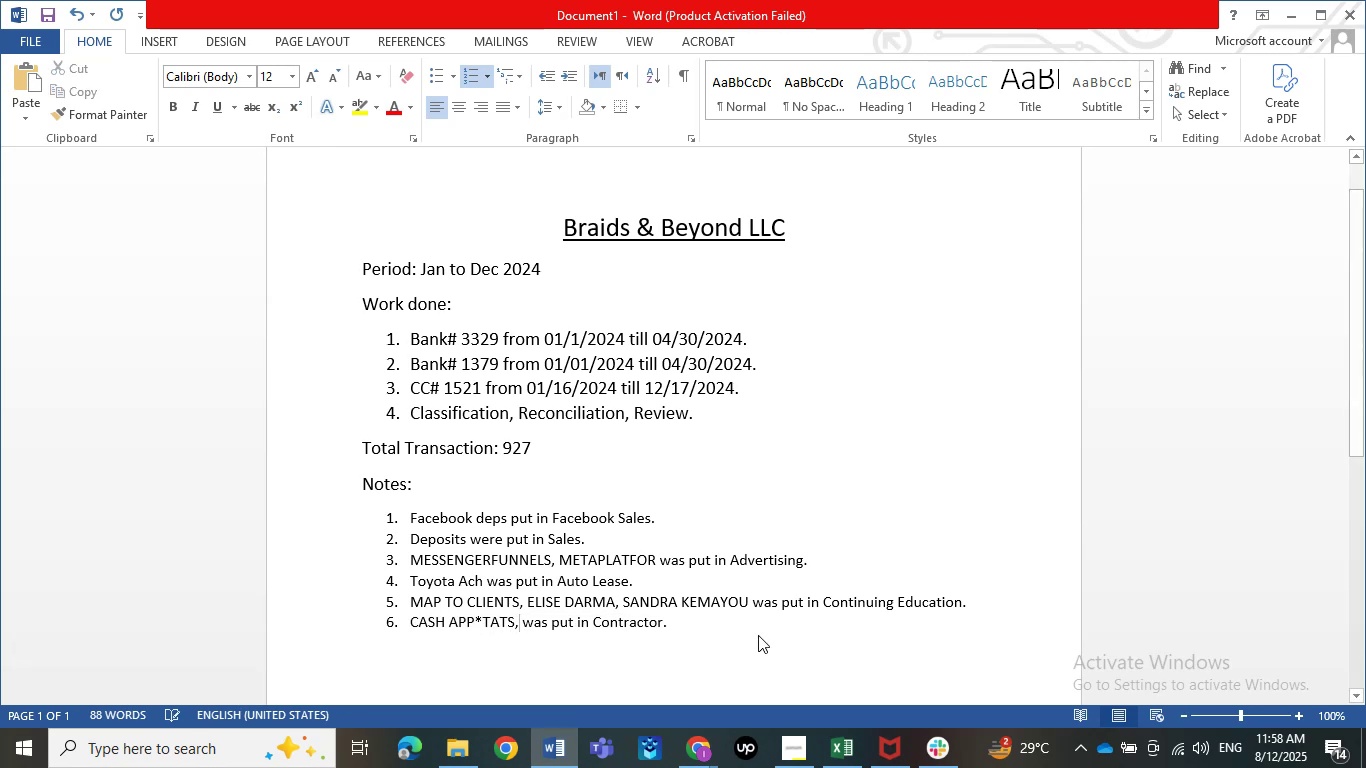 
key(Space)
 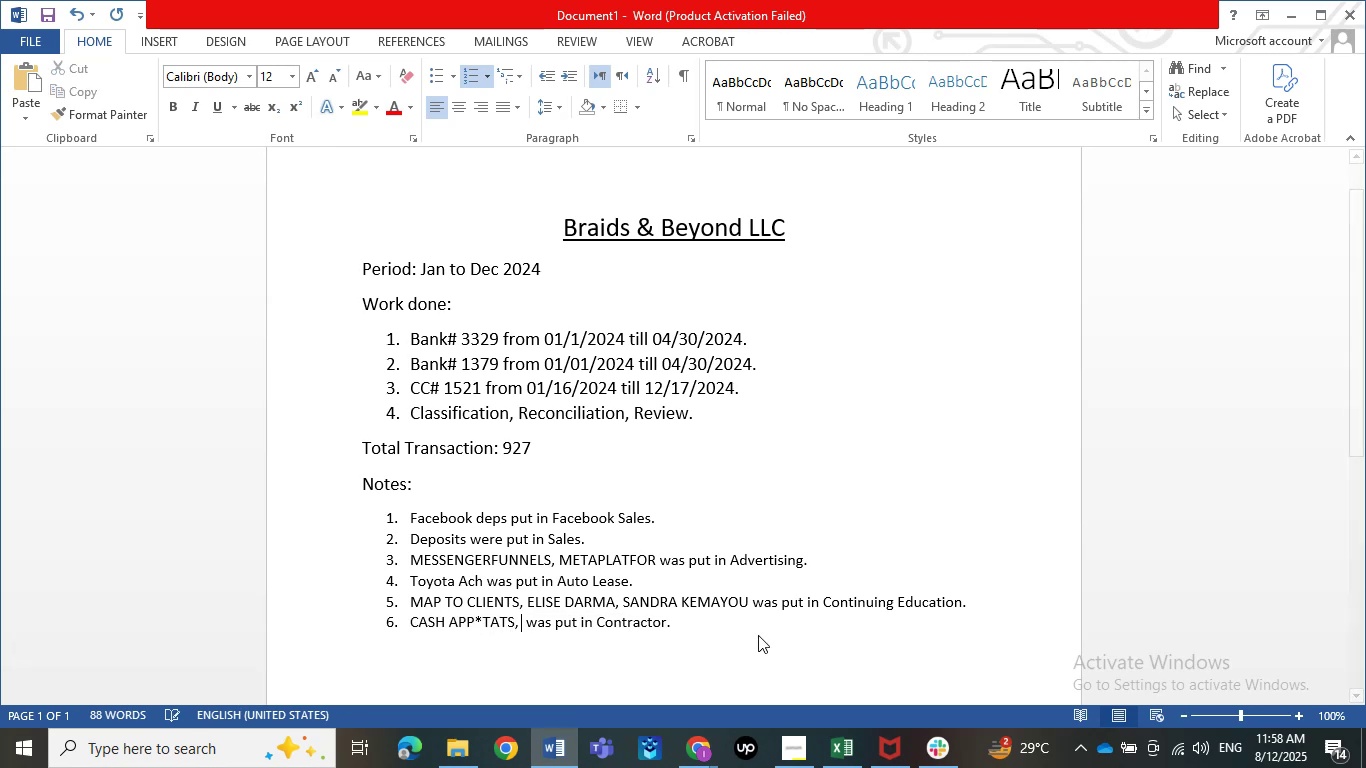 
key(Control+ControlLeft)
 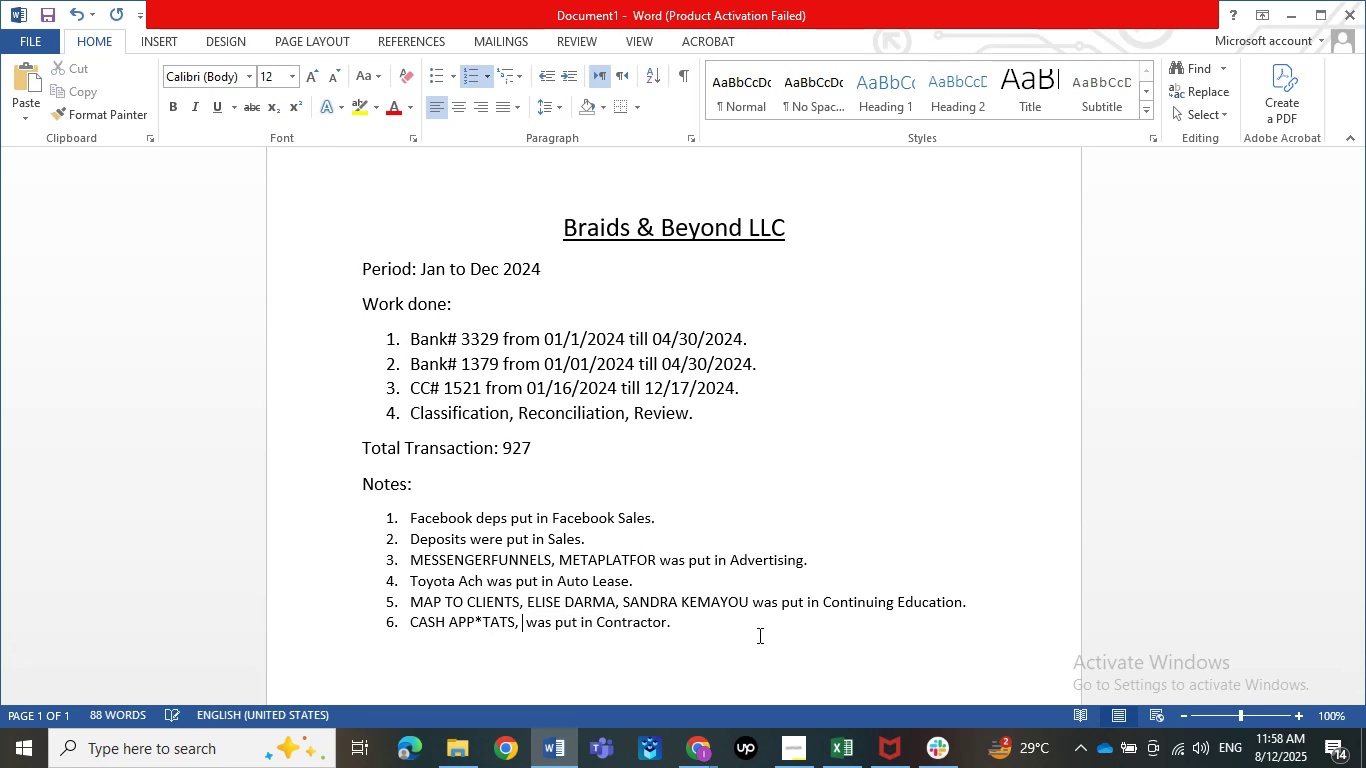 
key(Control+V)
 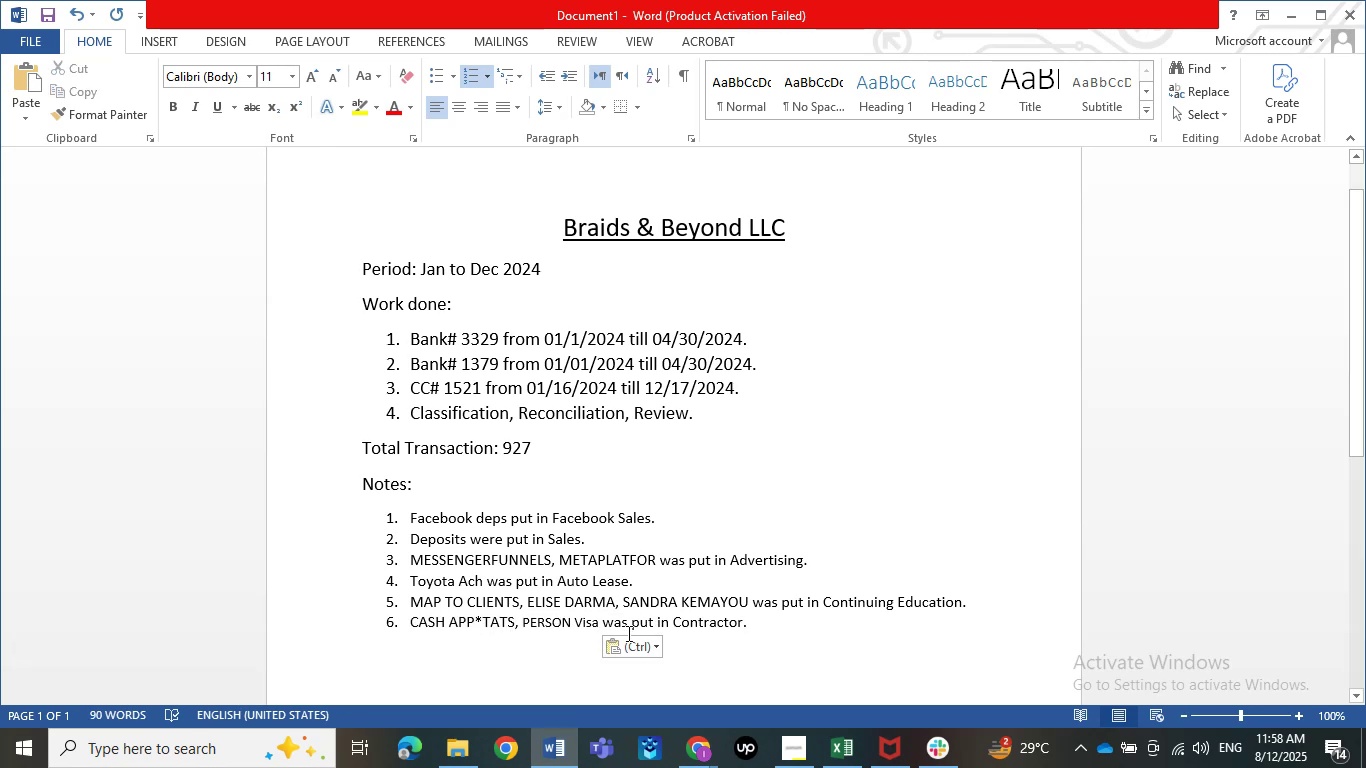 
left_click([632, 639])
 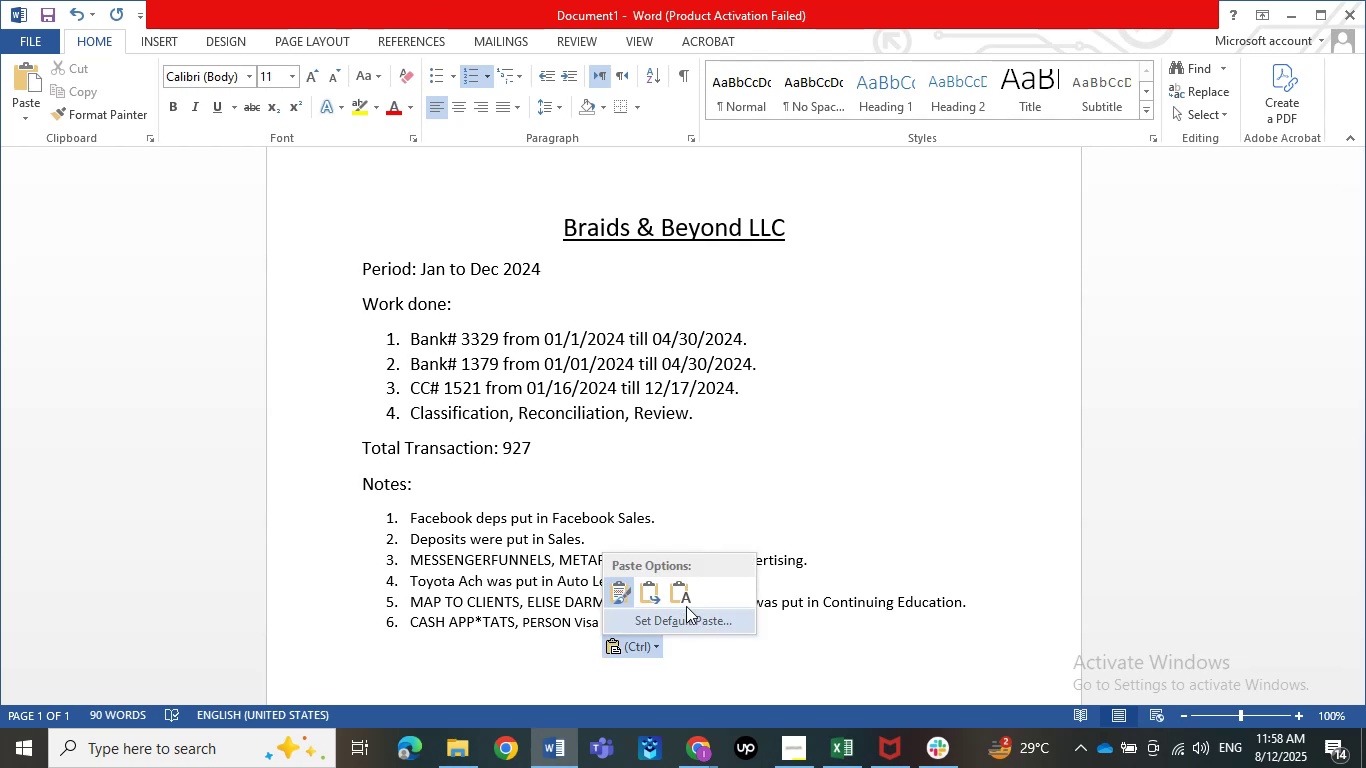 
left_click([686, 599])
 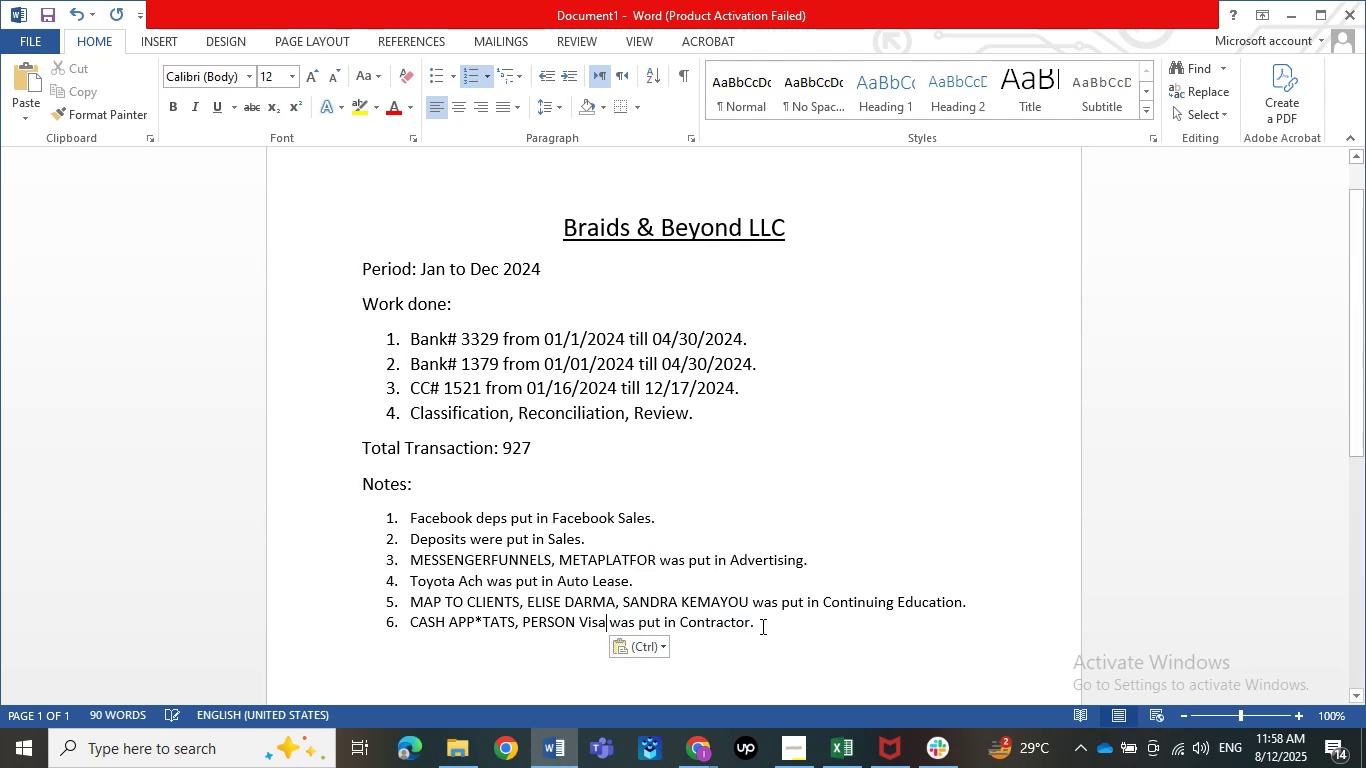 
left_click([761, 626])
 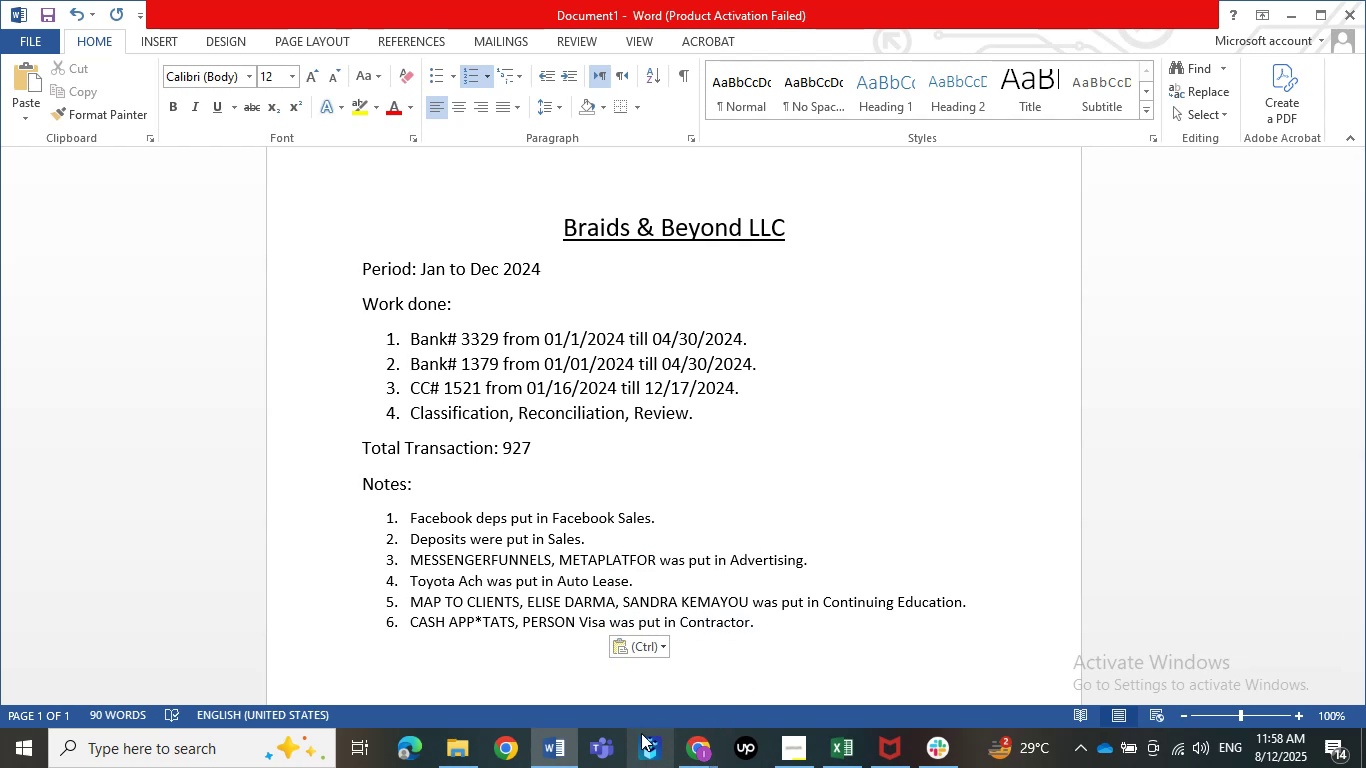 
left_click([695, 752])
 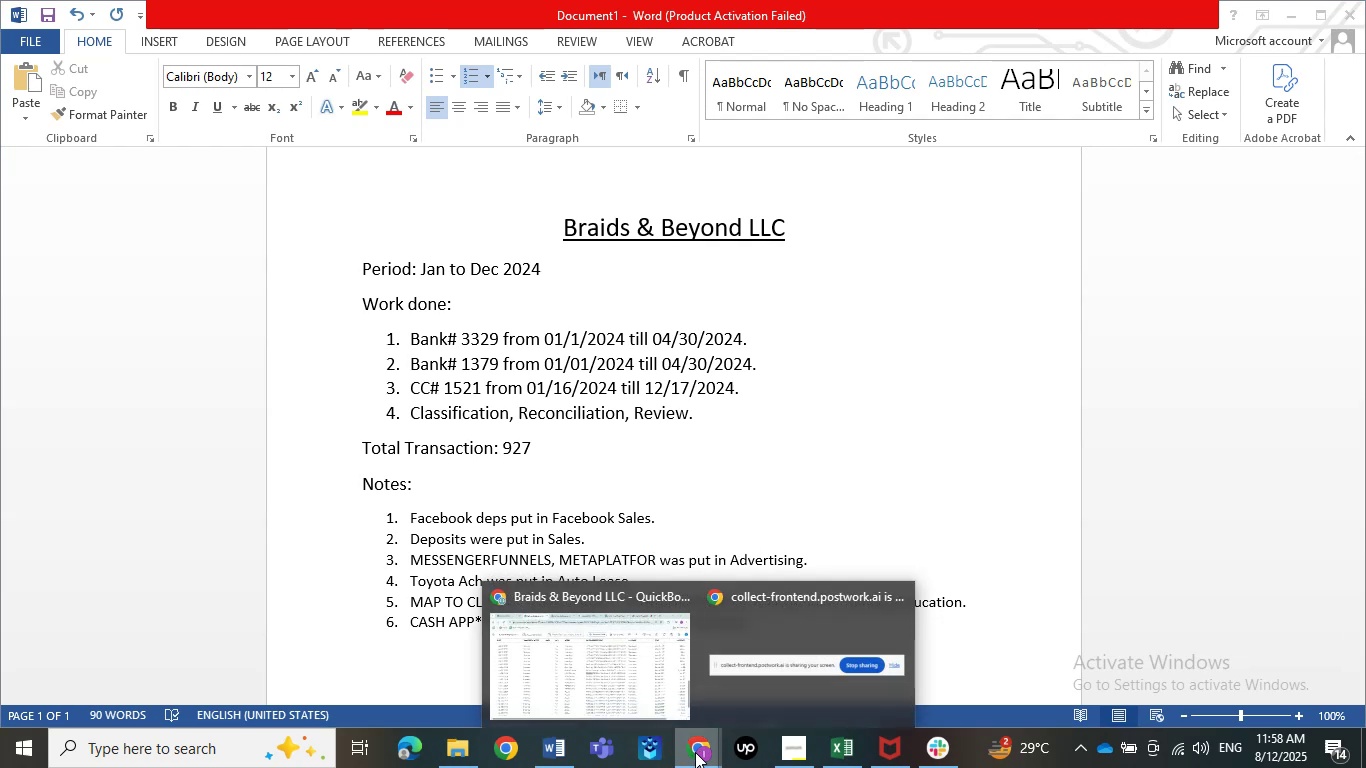 
left_click([603, 685])
 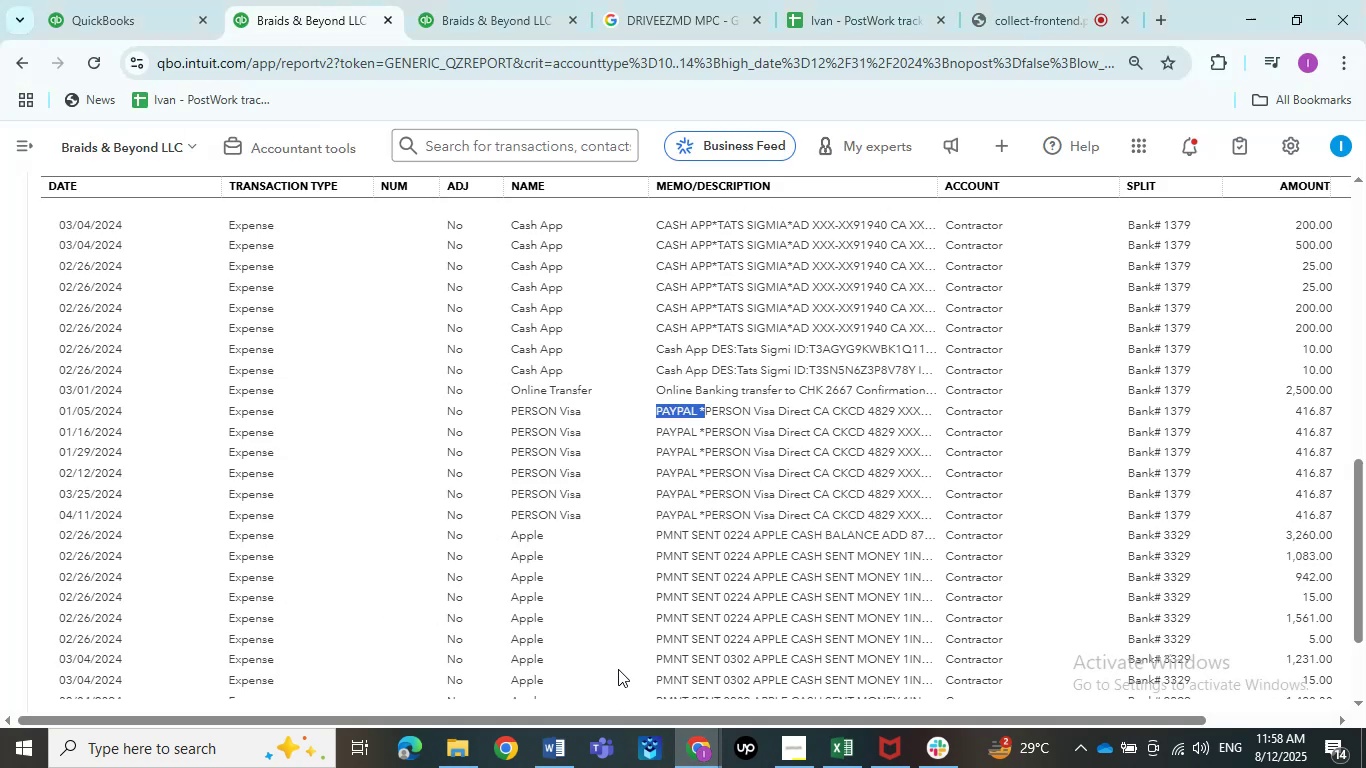 
scroll: coordinate [619, 641], scroll_direction: down, amount: 1.0
 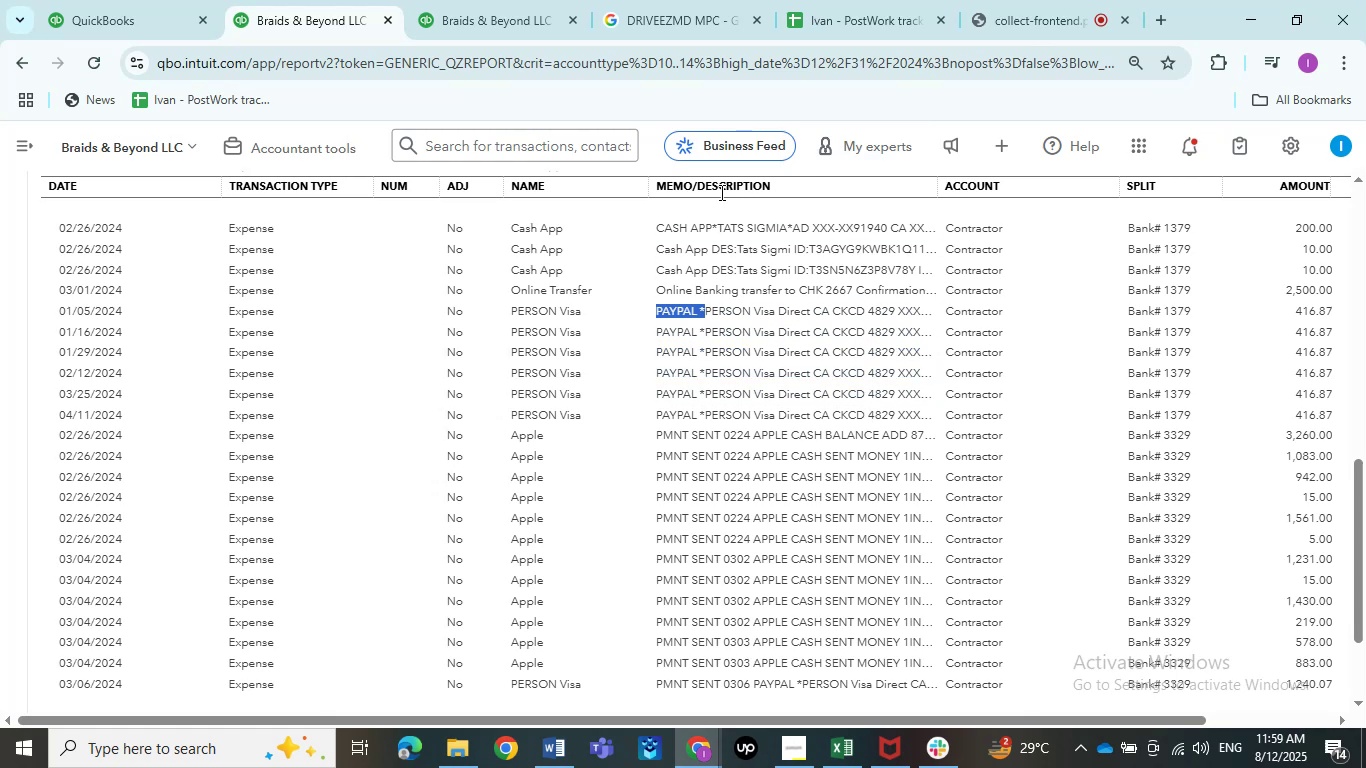 
left_click_drag(start_coordinate=[933, 189], to_coordinate=[1055, 200])
 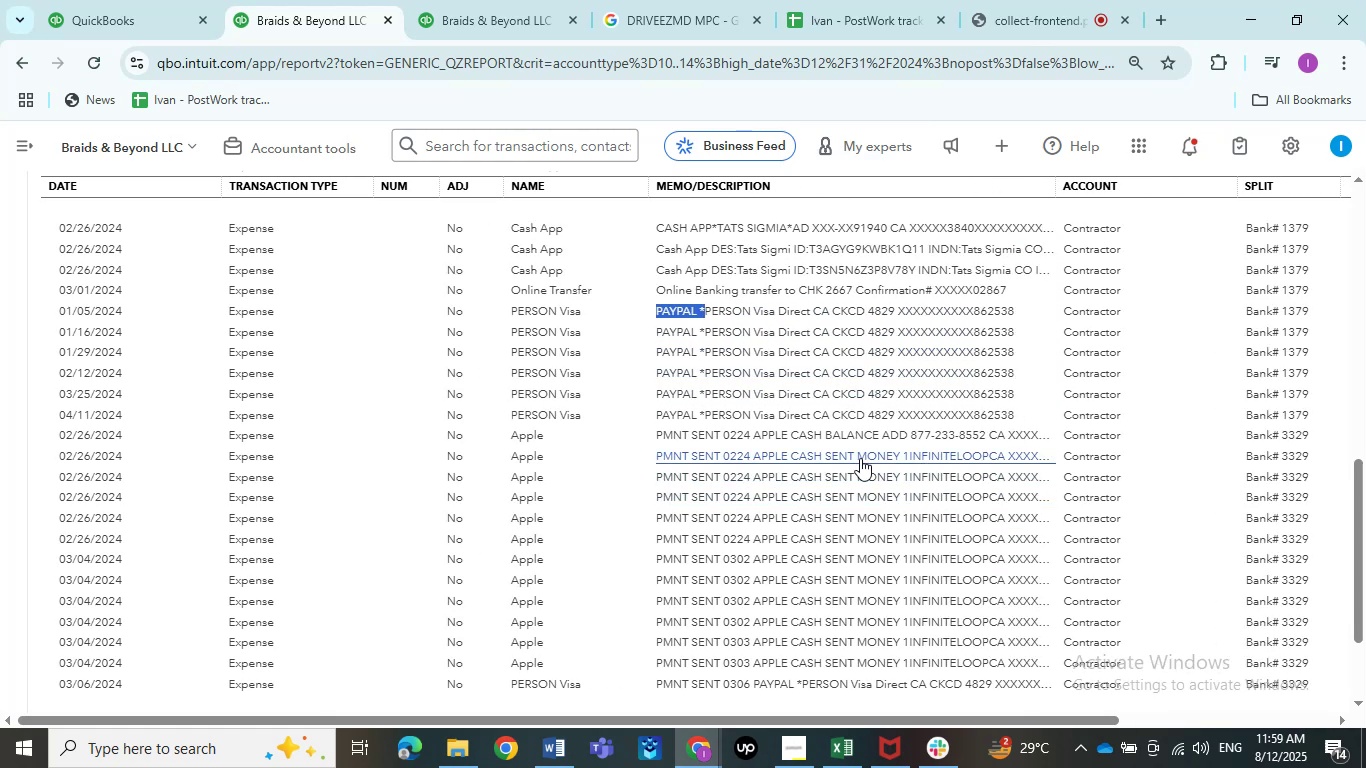 
left_click_drag(start_coordinate=[855, 460], to_coordinate=[618, 457])
 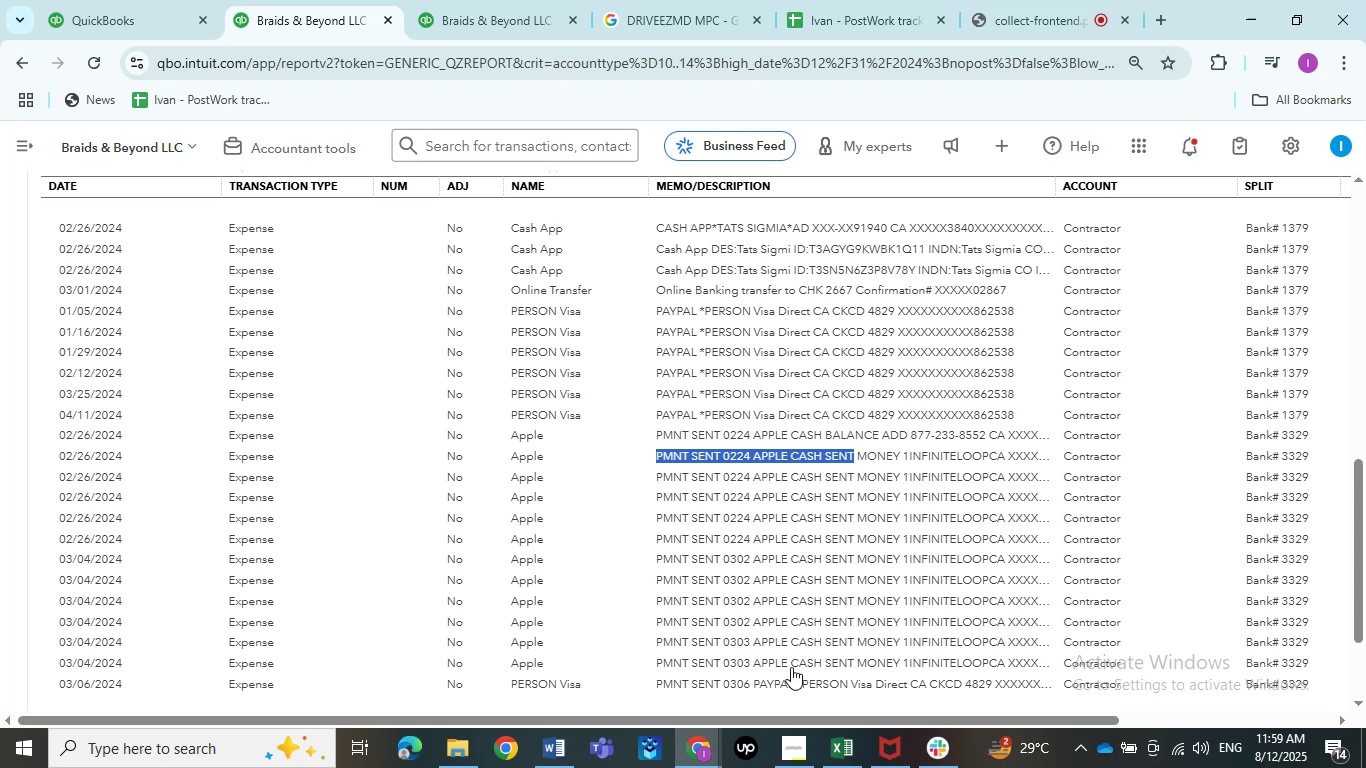 
key(Control+C)
 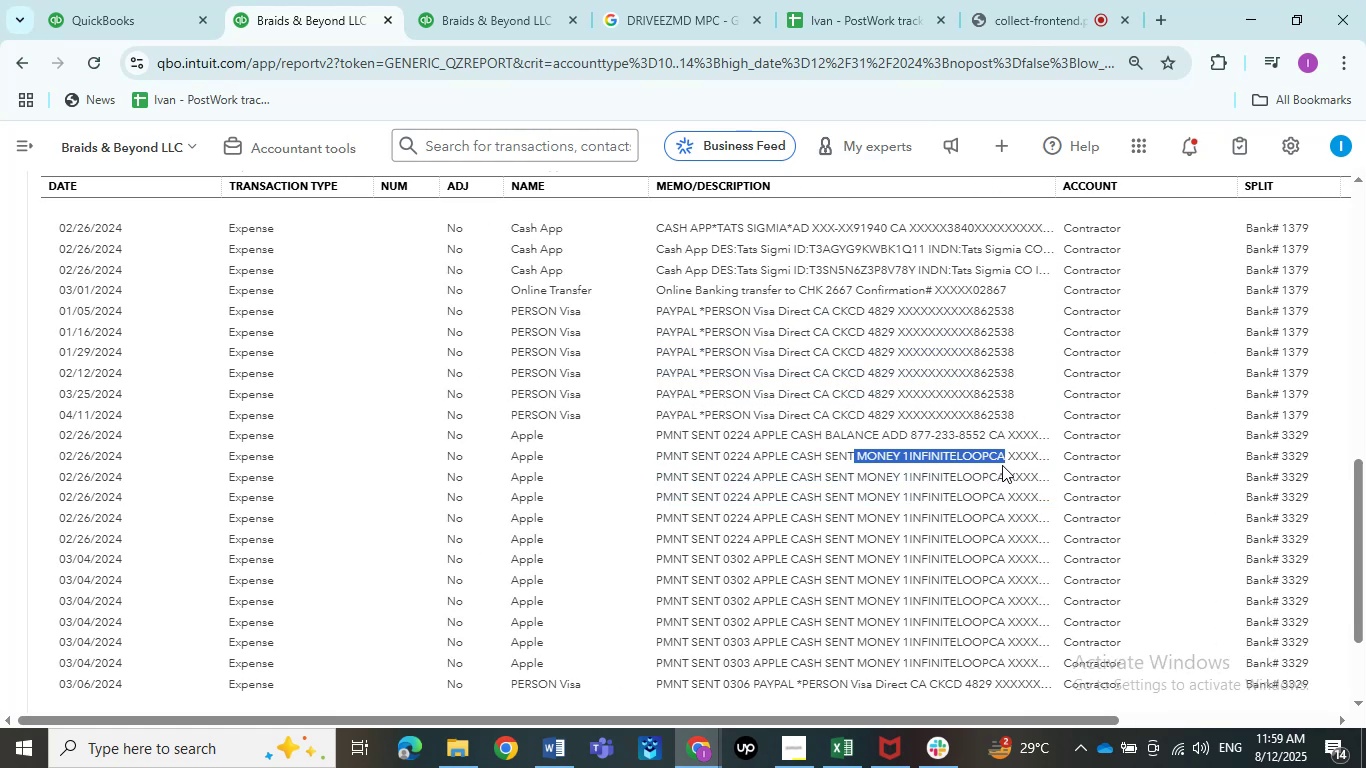 
key(Control+C)
 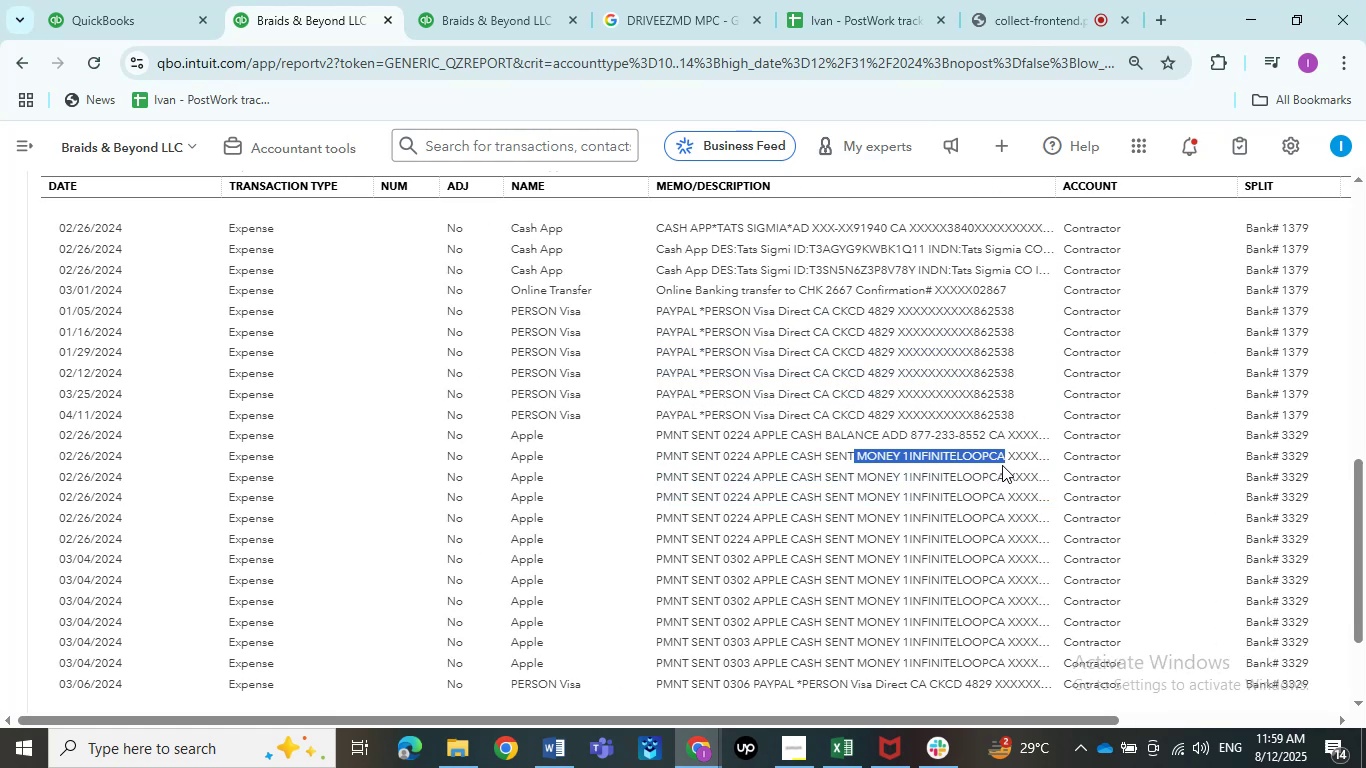 
key(Control+C)
 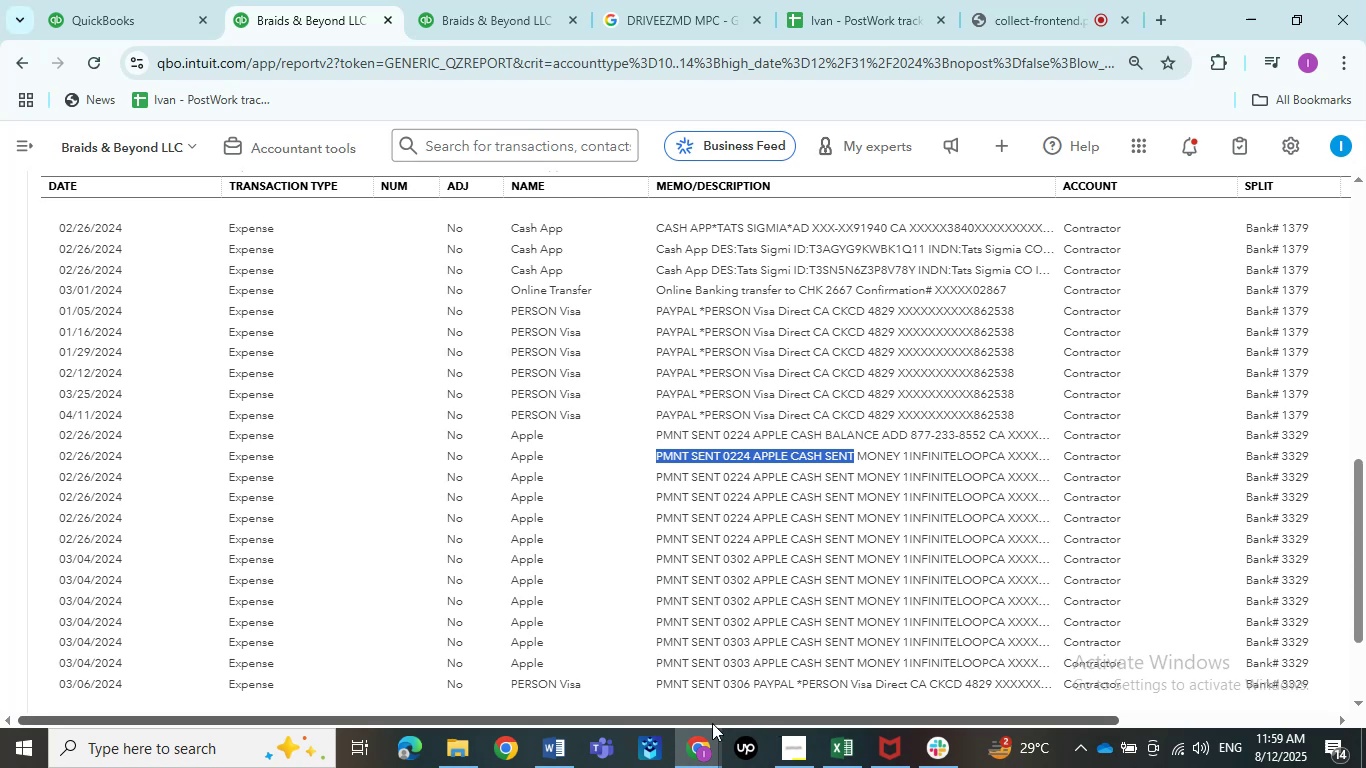 
left_click([561, 755])
 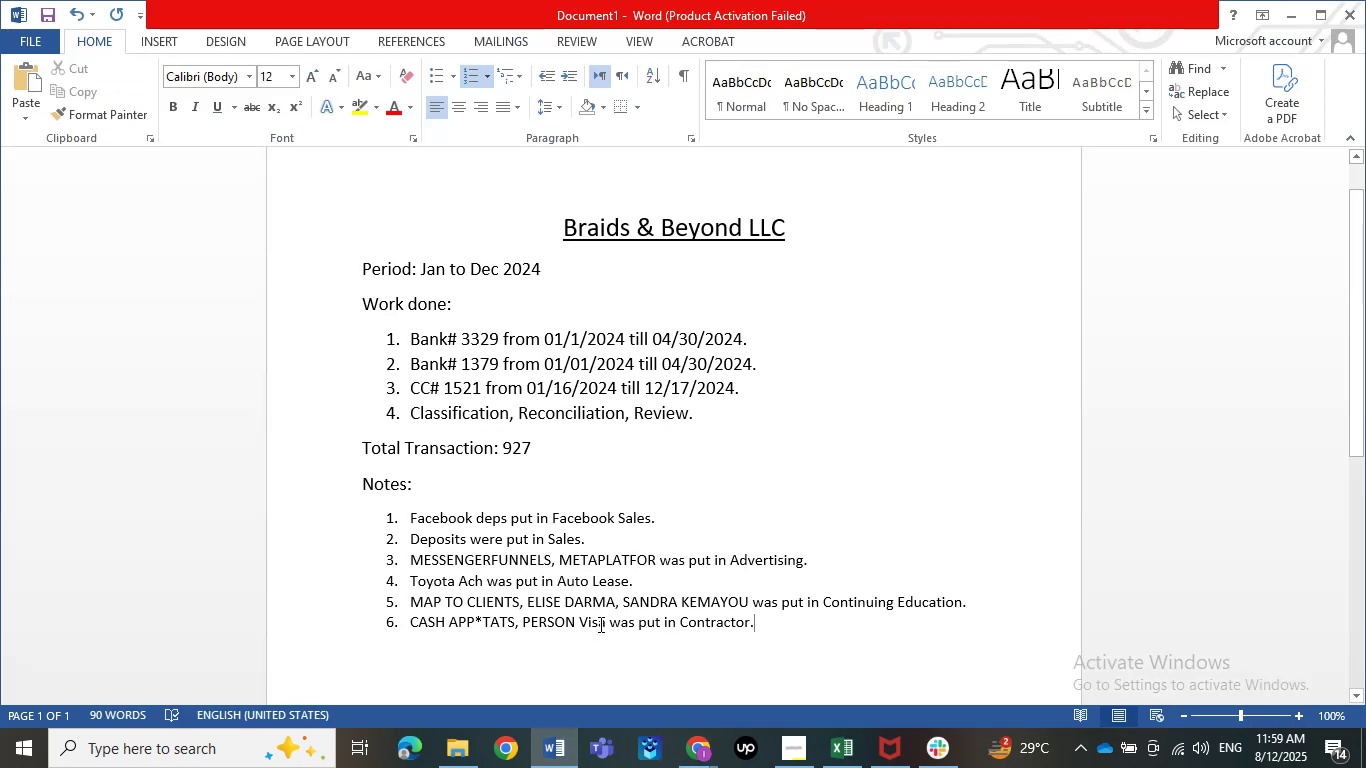 
left_click([604, 628])
 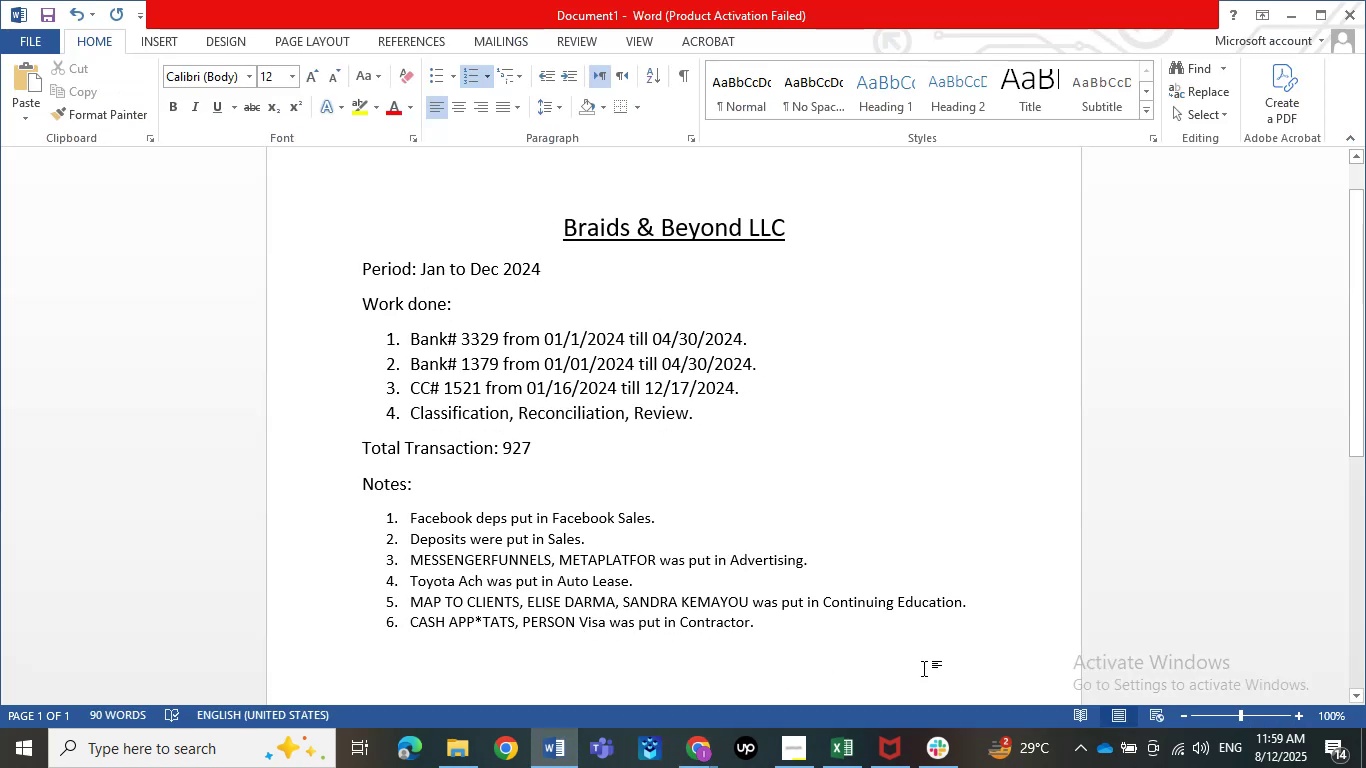 
key(Comma)
 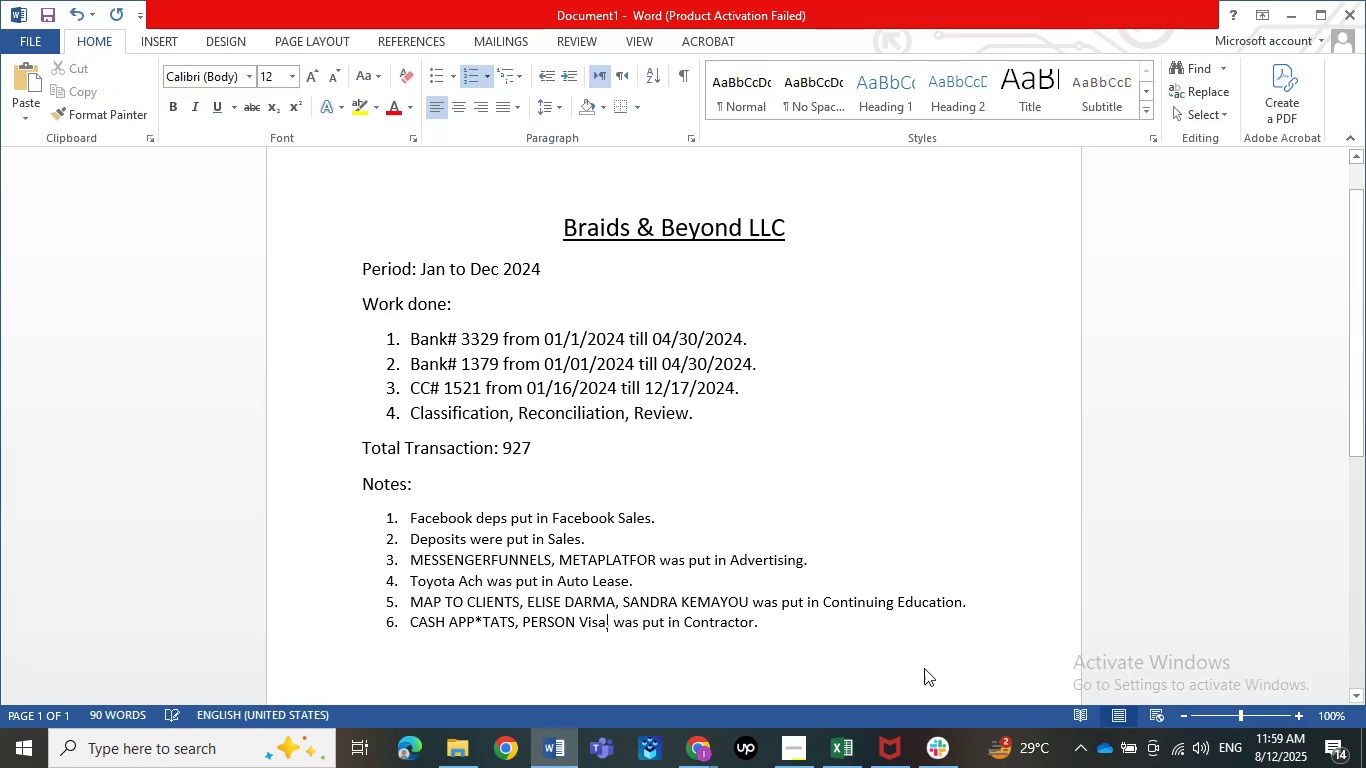 
key(Space)
 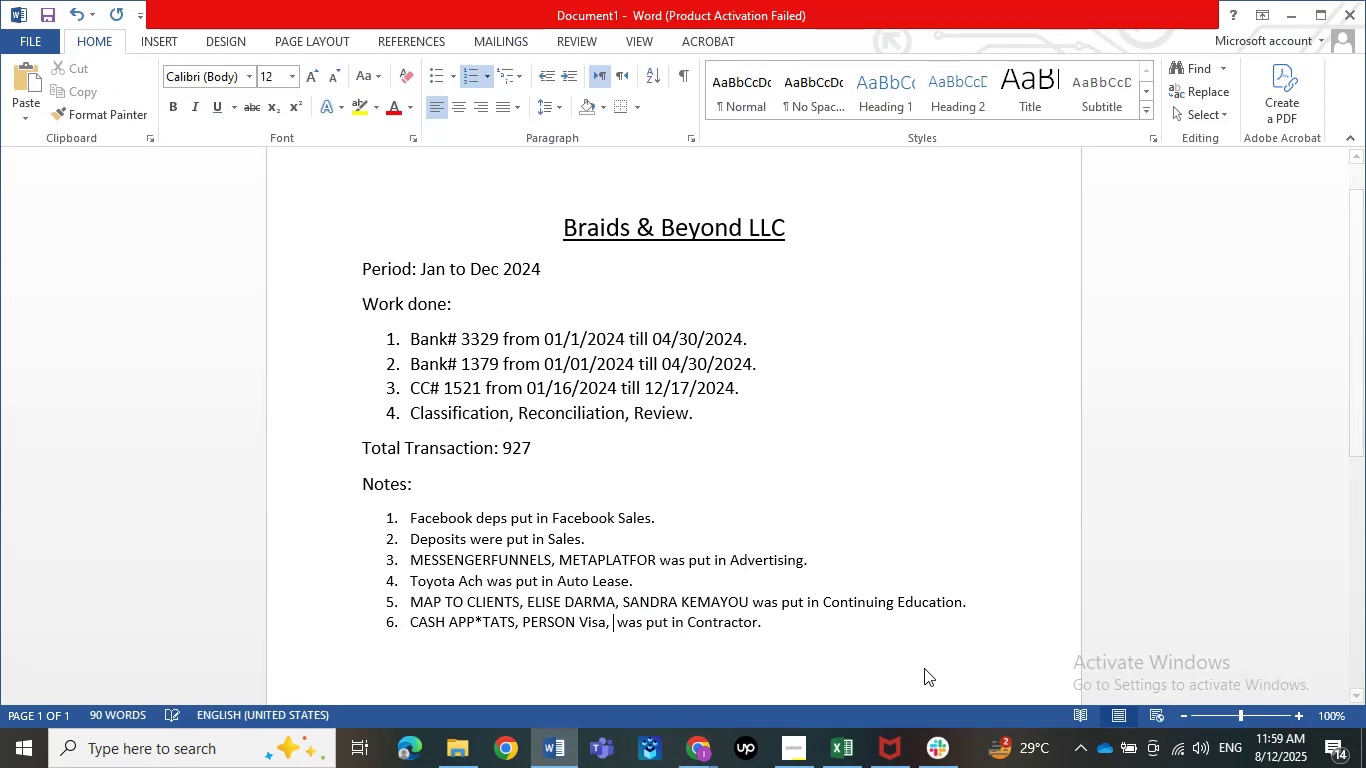 
key(Control+ControlLeft)
 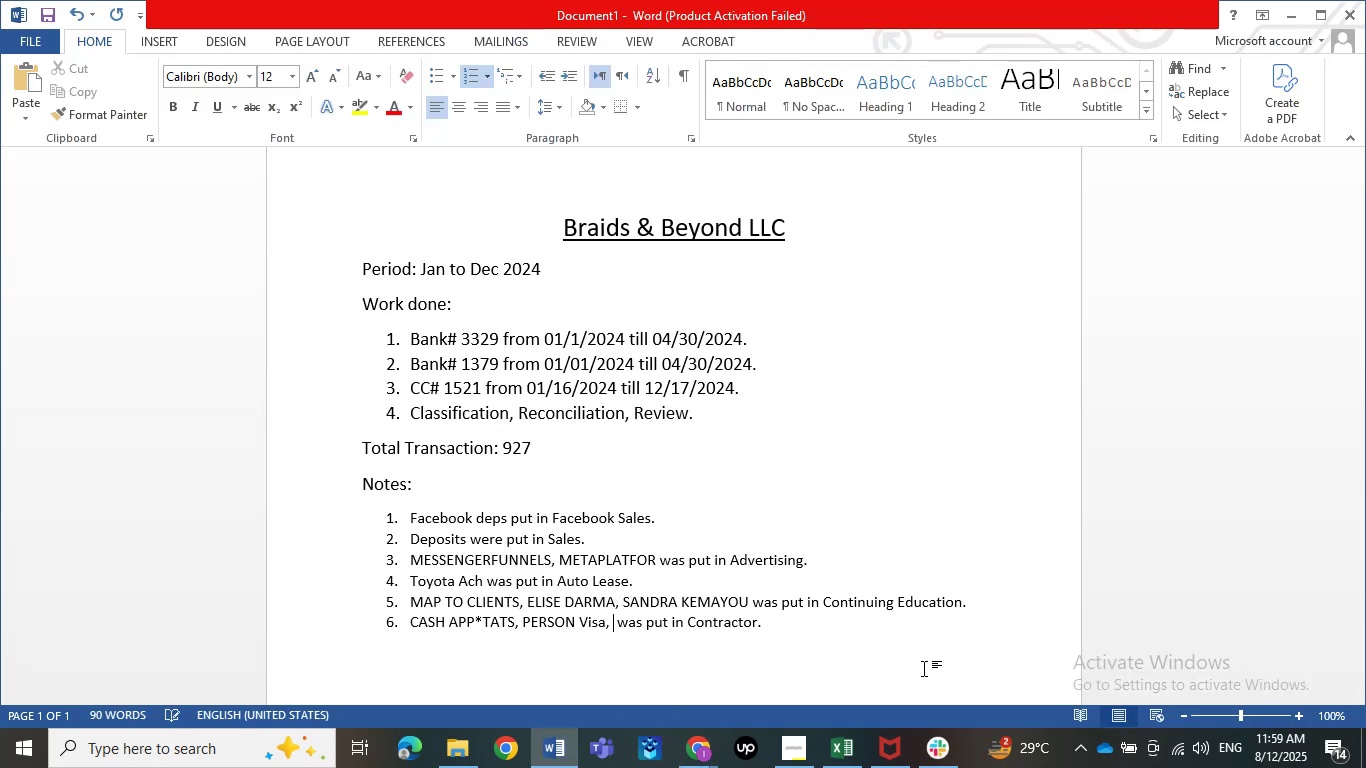 
key(Control+V)
 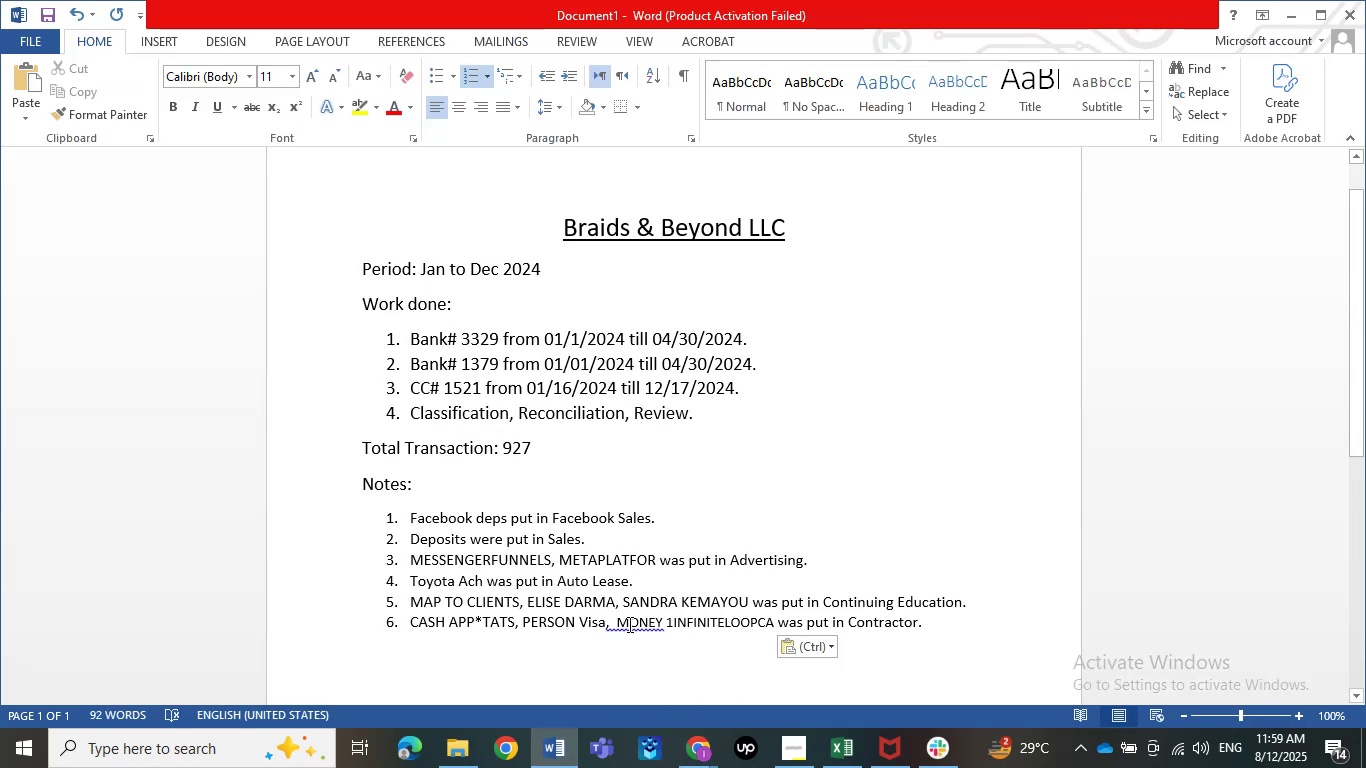 
left_click([619, 624])
 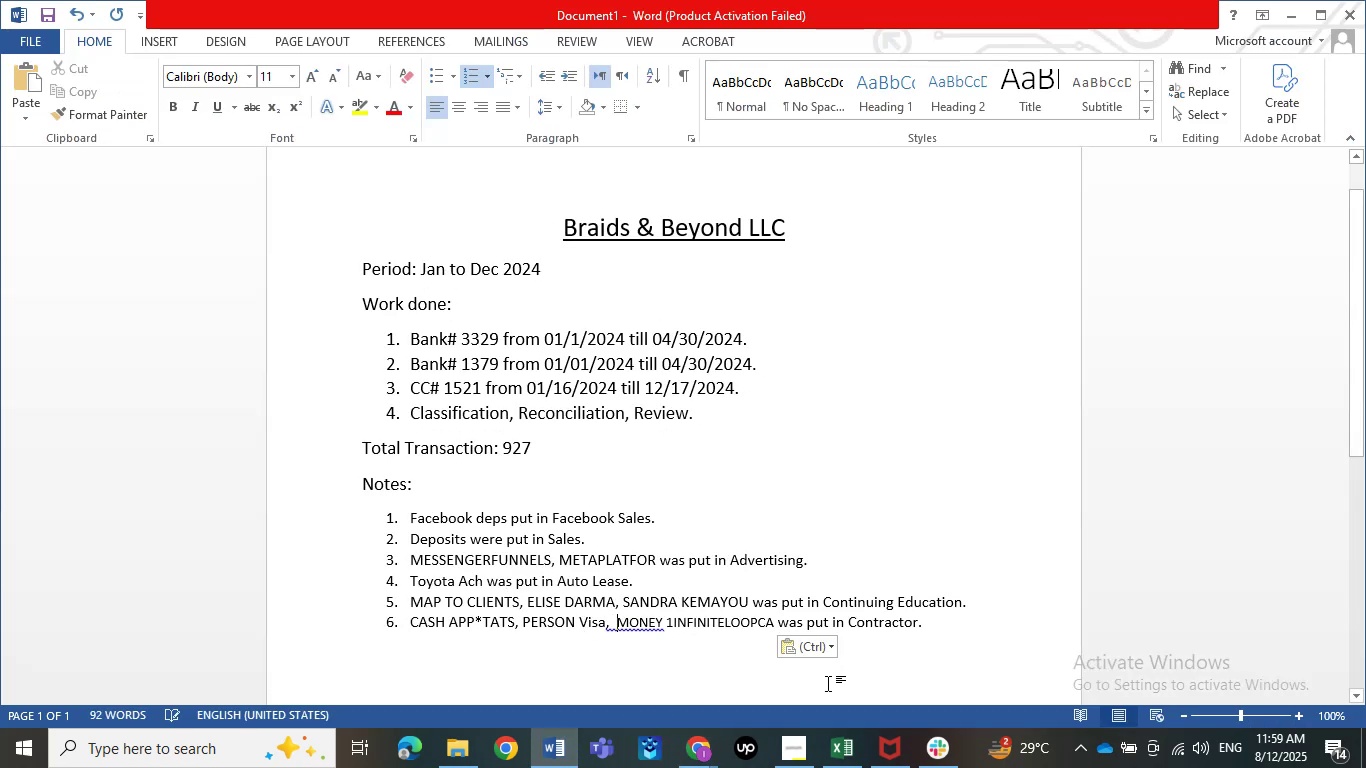 
key(Backspace)
 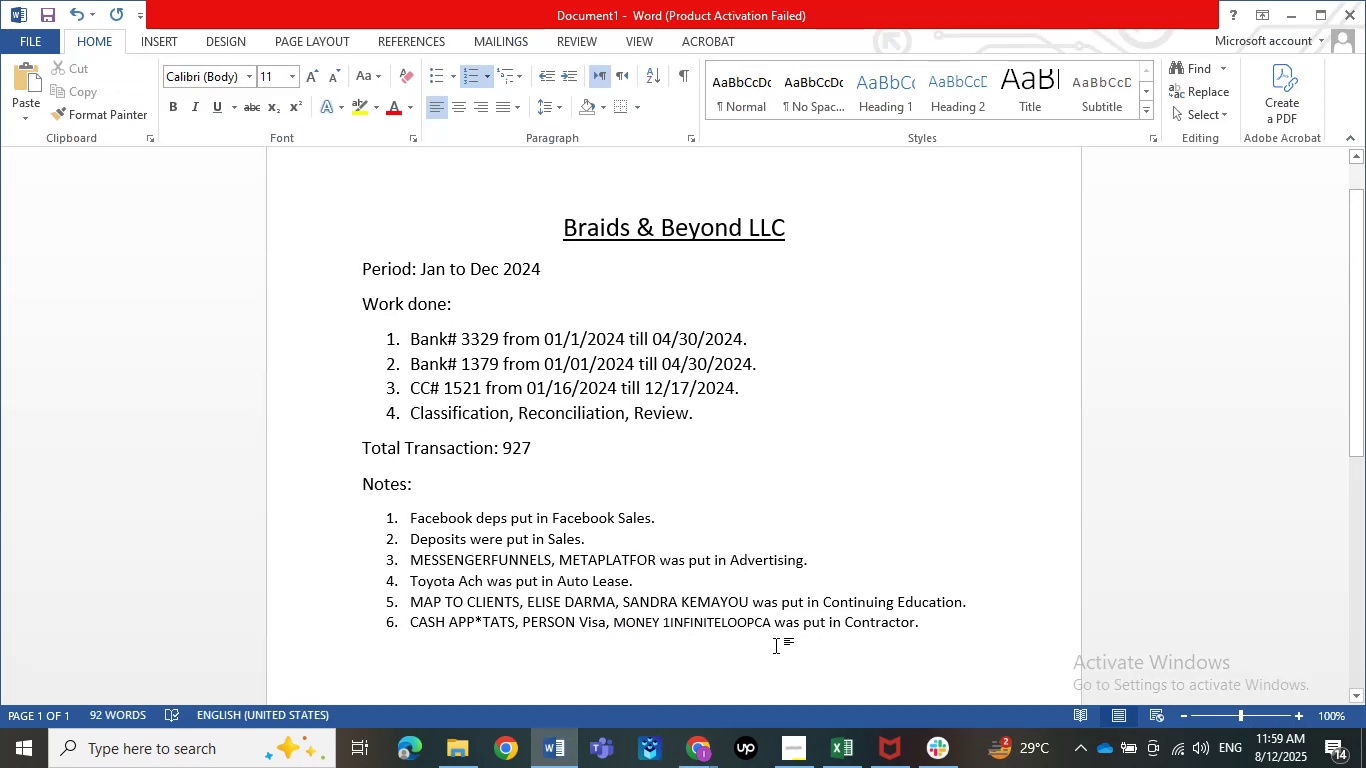 
left_click_drag(start_coordinate=[769, 626], to_coordinate=[616, 620])
 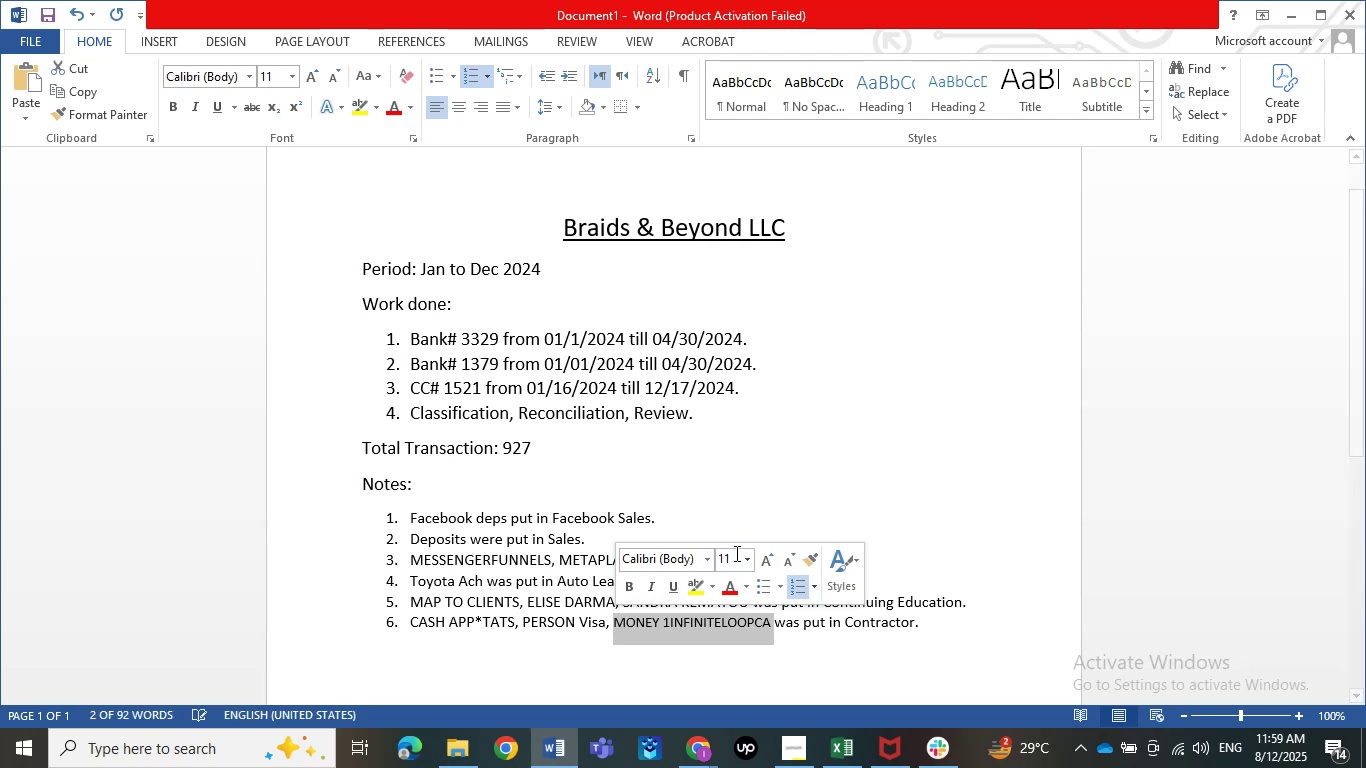 
left_click([726, 556])
 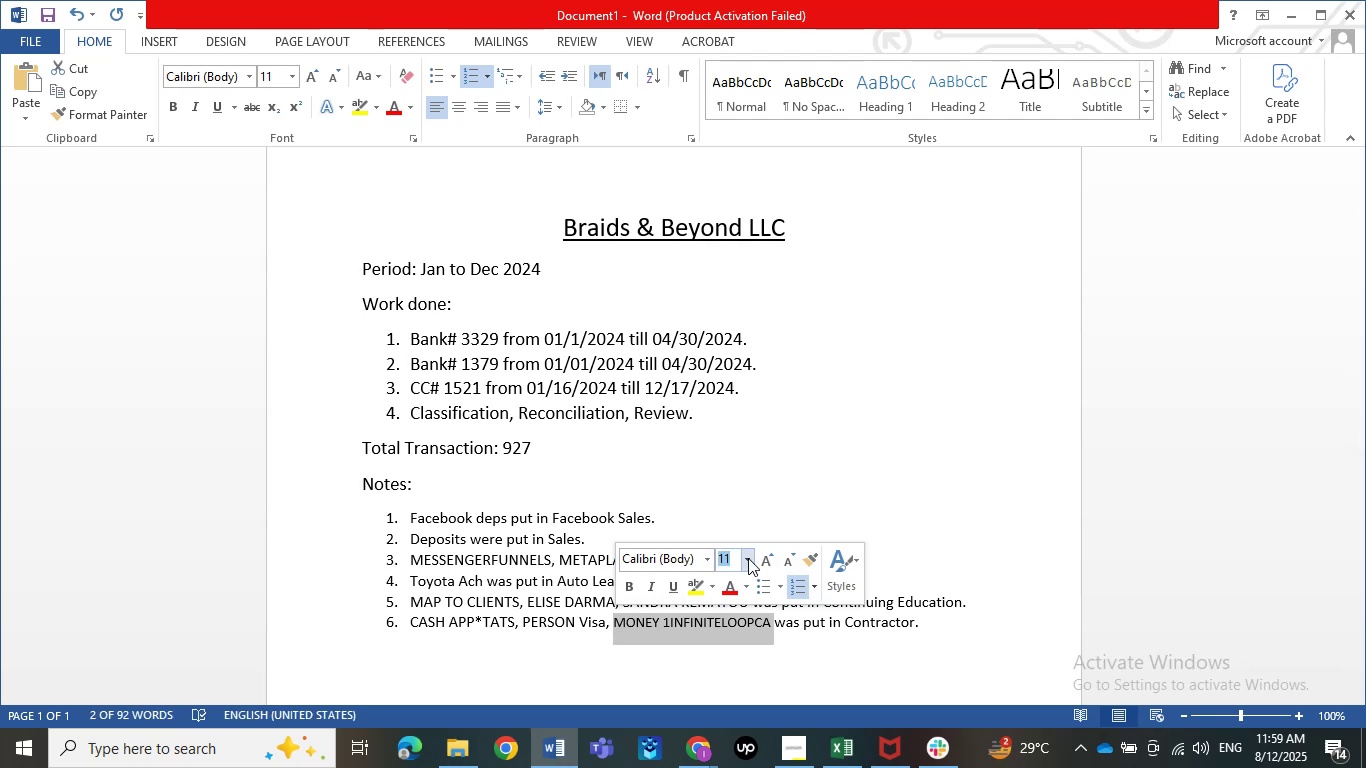 
key(Numpad1)
 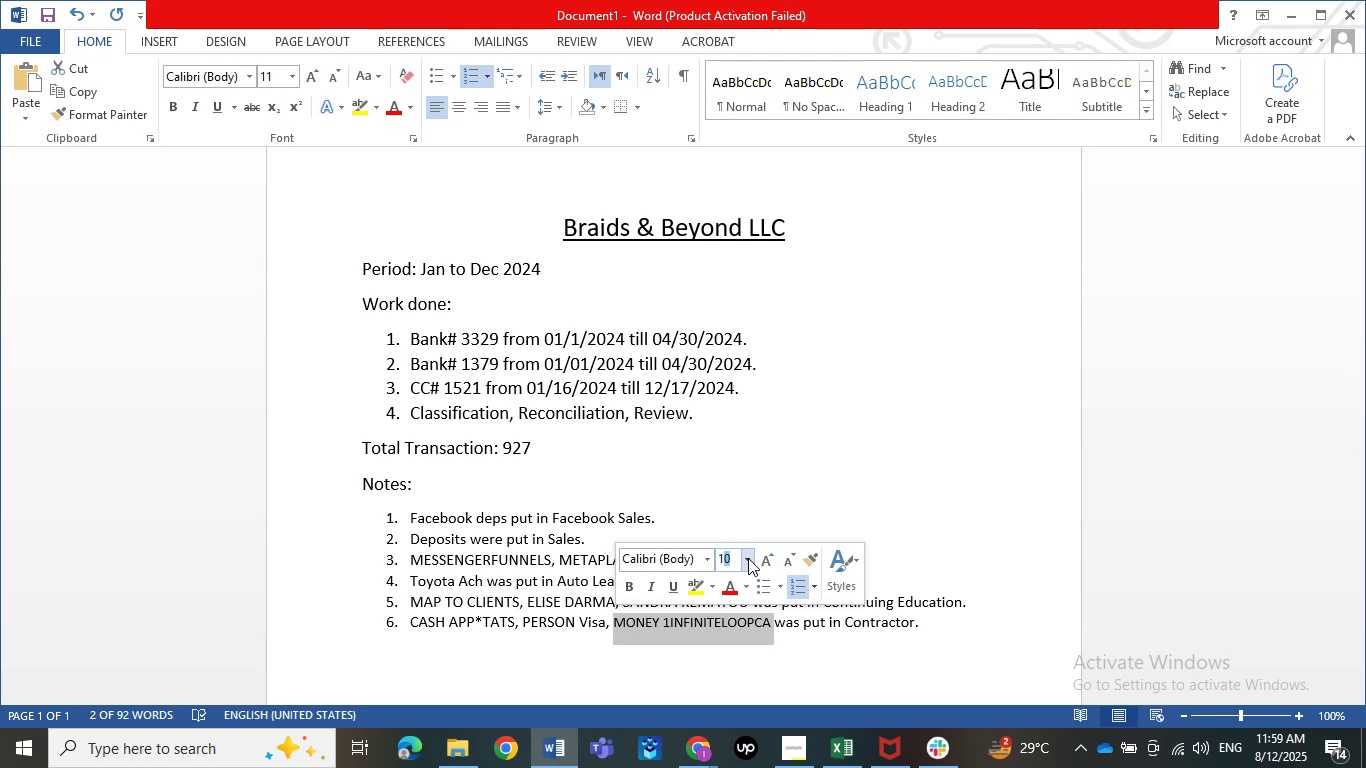 
key(Numpad2)
 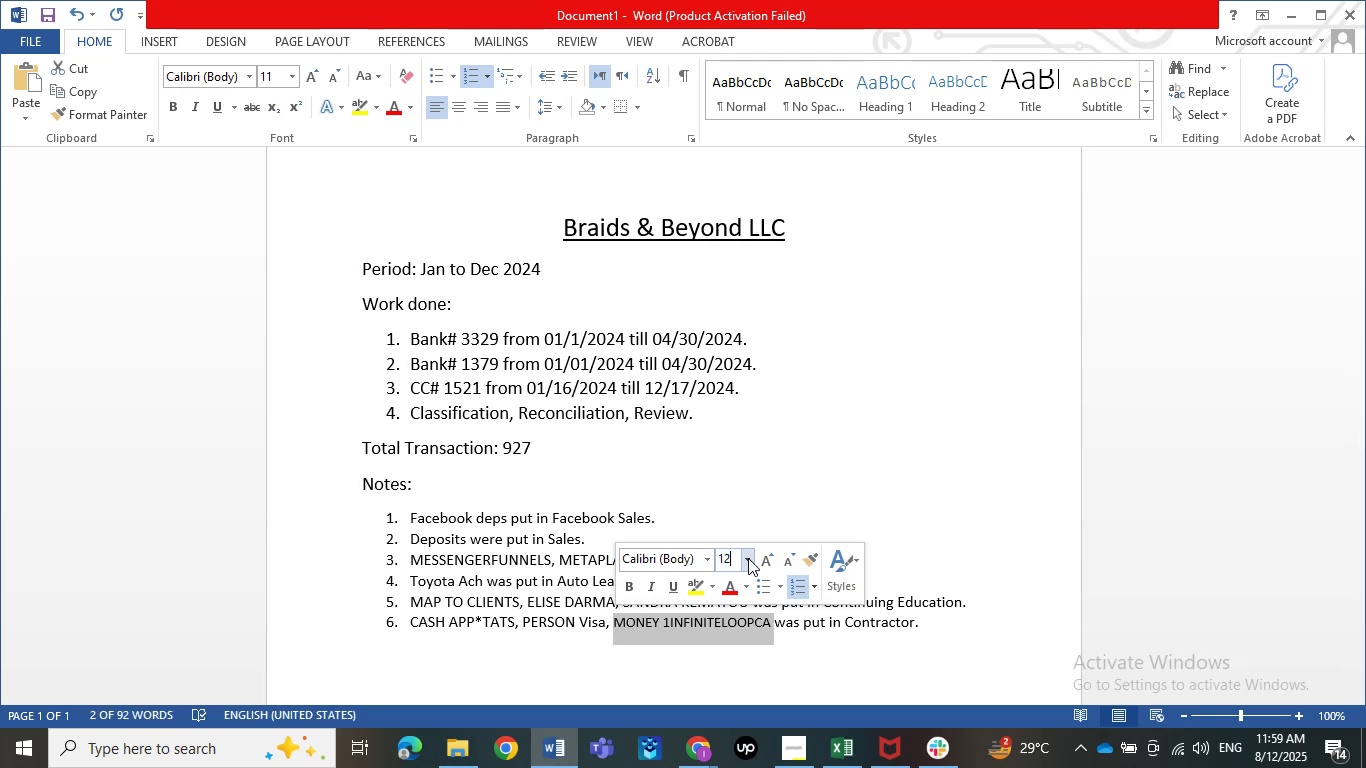 
key(NumpadEnter)
 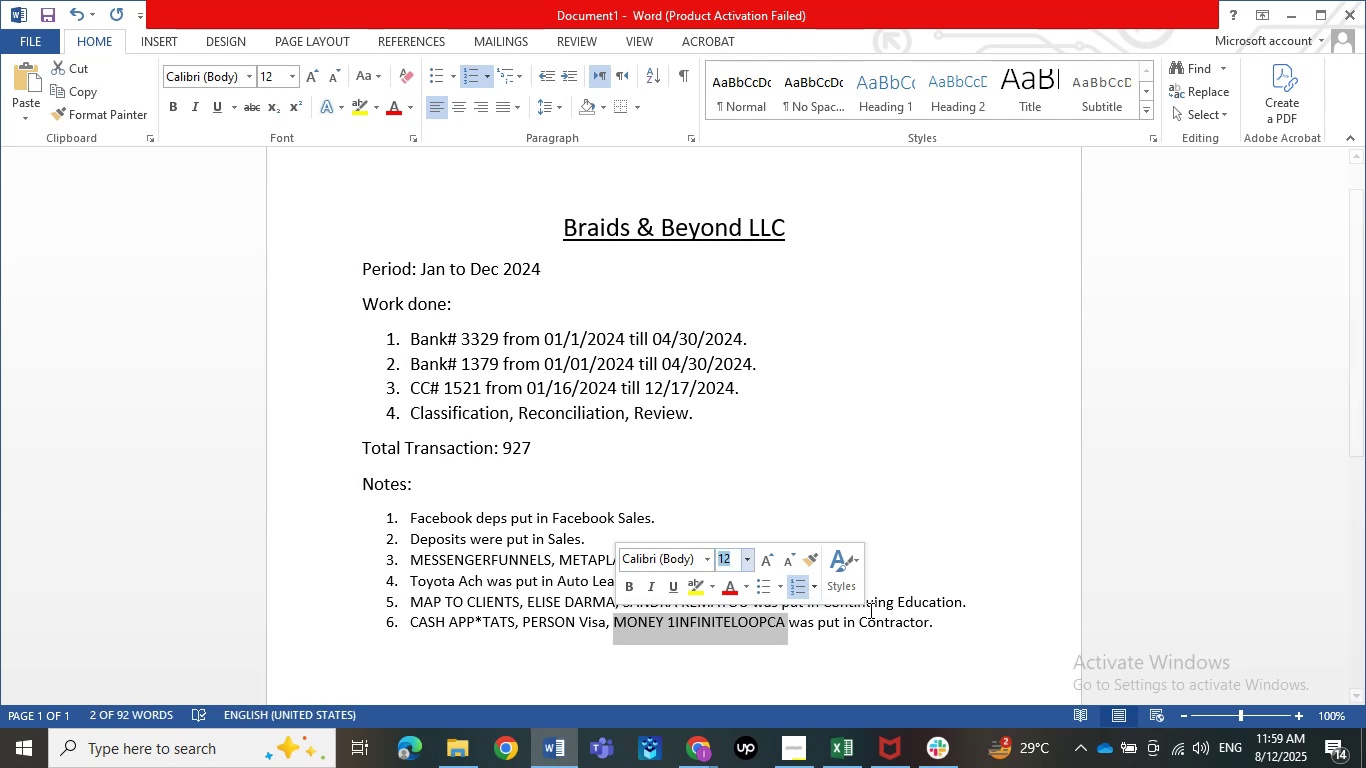 
left_click([962, 631])
 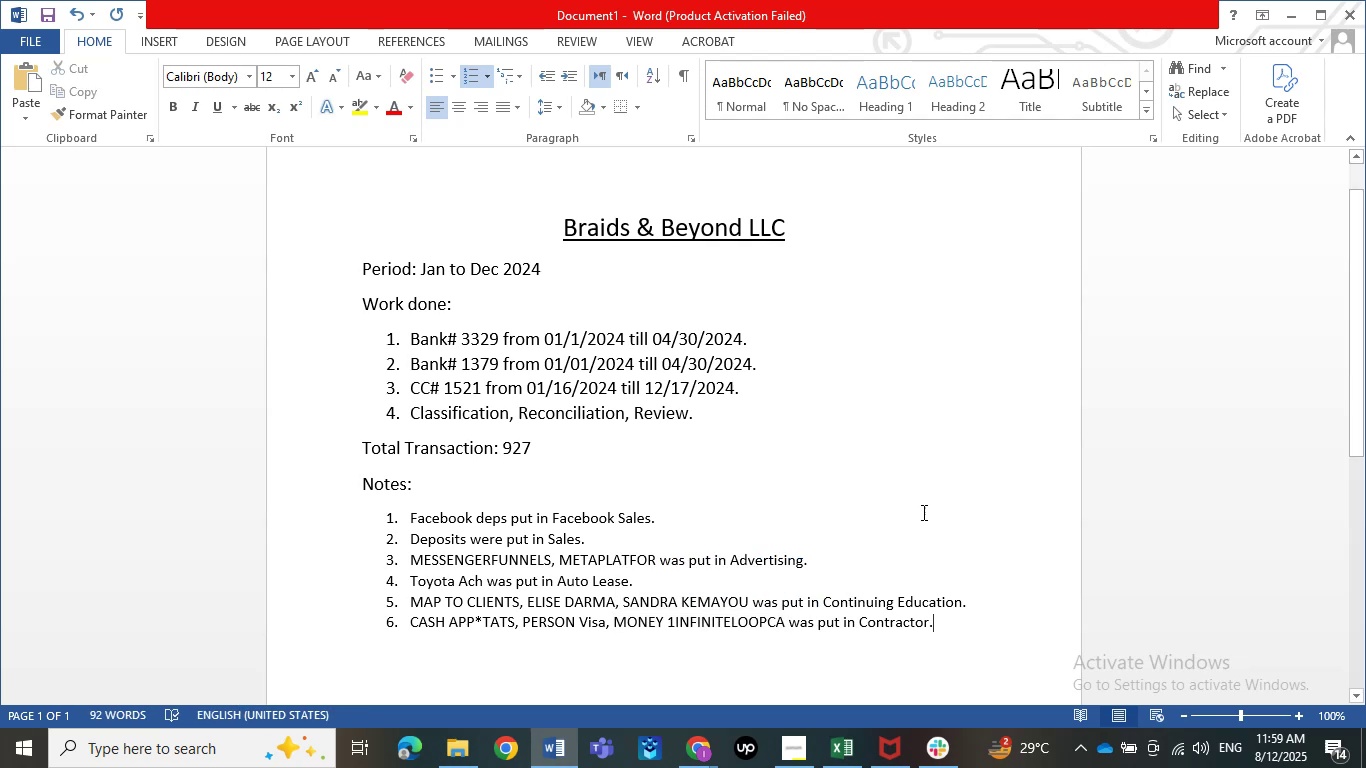 
key(NumpadEnter)
 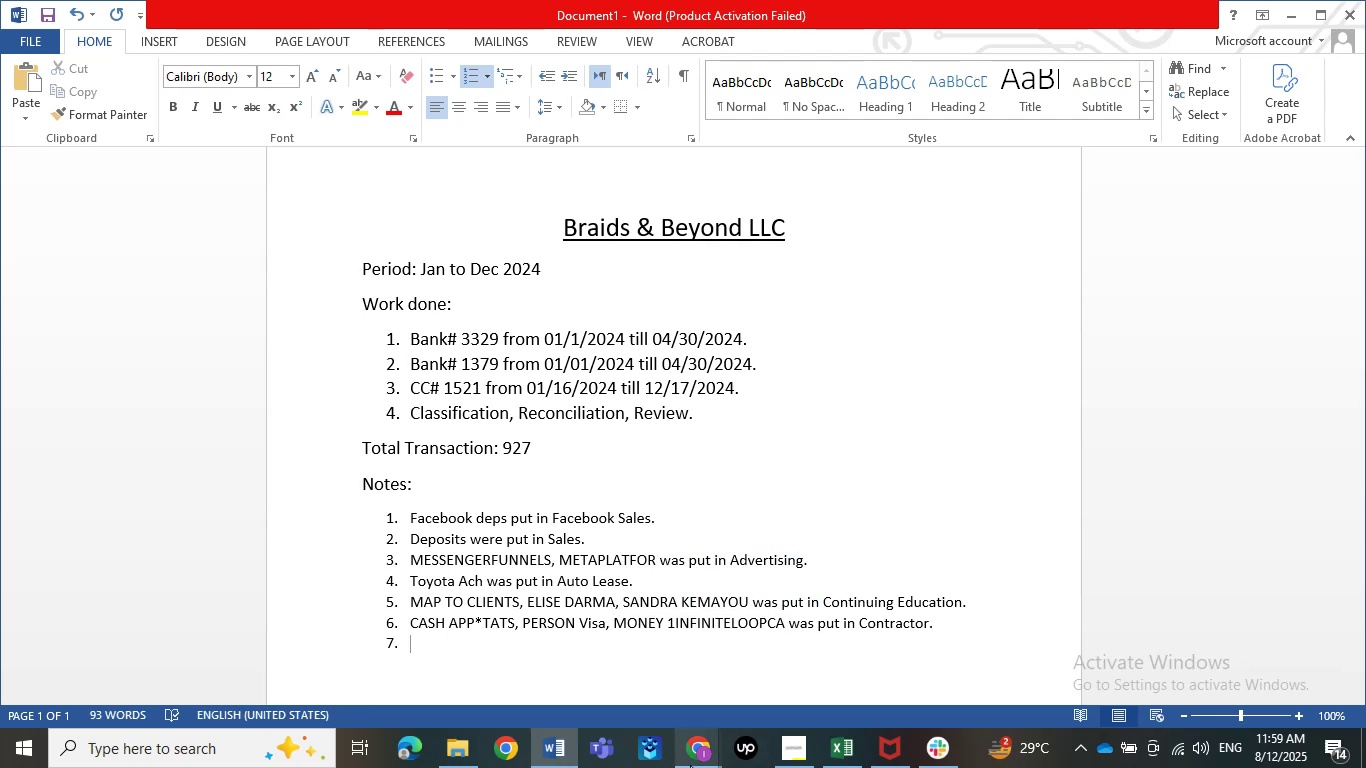 
double_click([639, 688])
 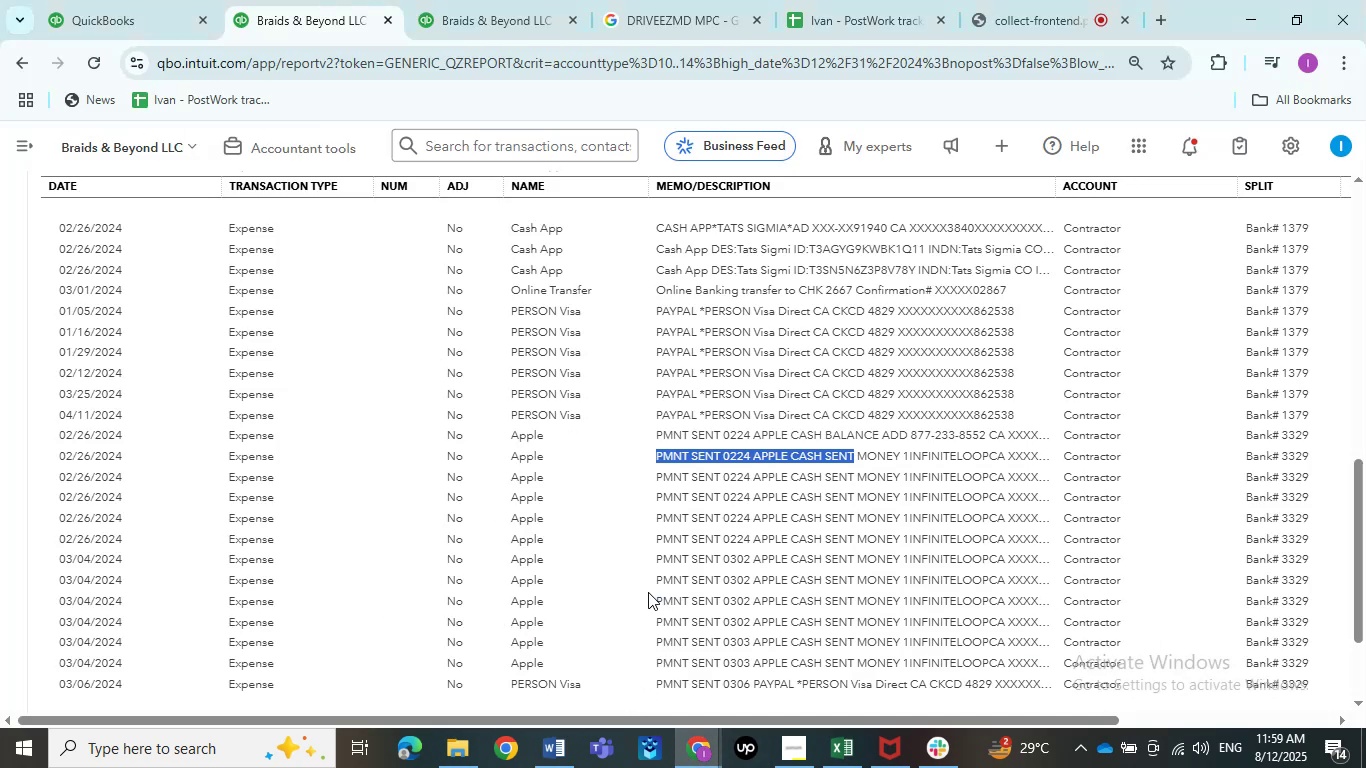 
scroll: coordinate [544, 644], scroll_direction: down, amount: 8.0
 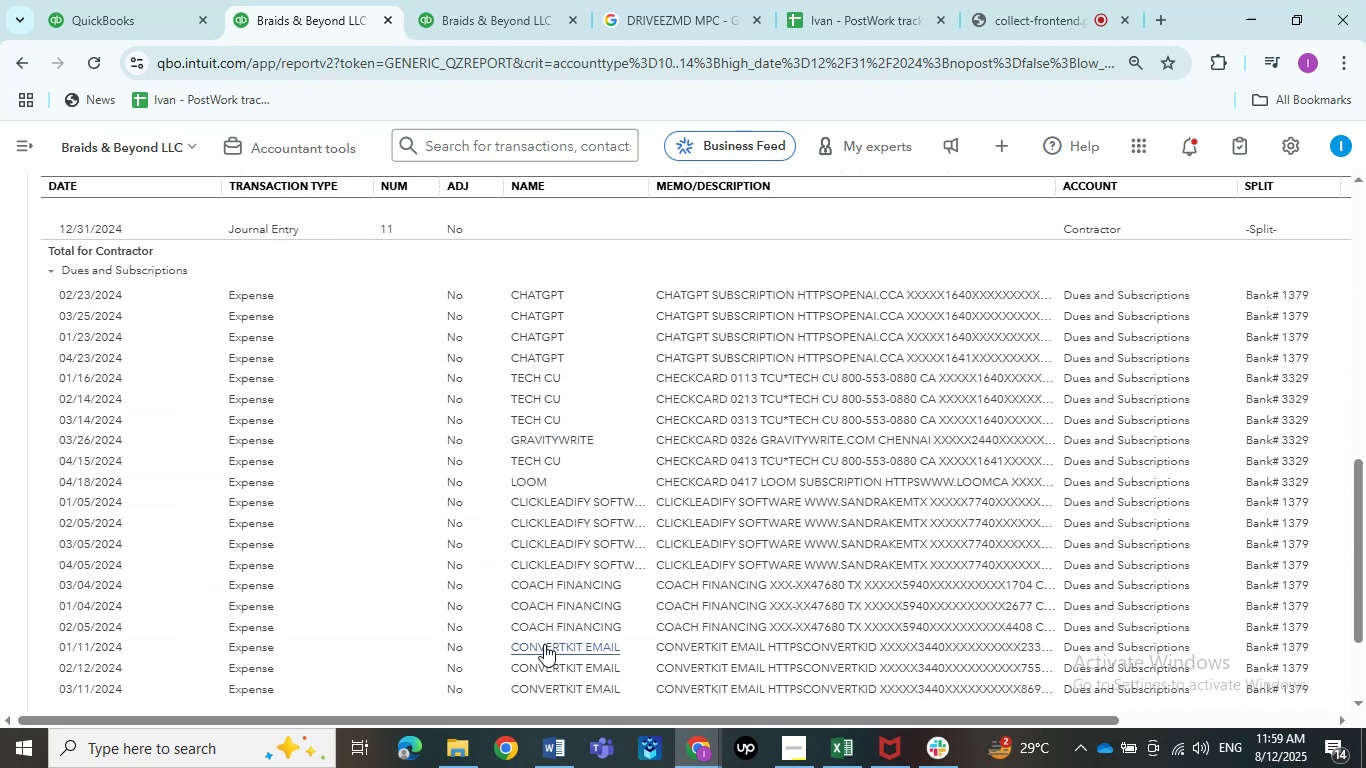 
scroll: coordinate [554, 623], scroll_direction: down, amount: 4.0
 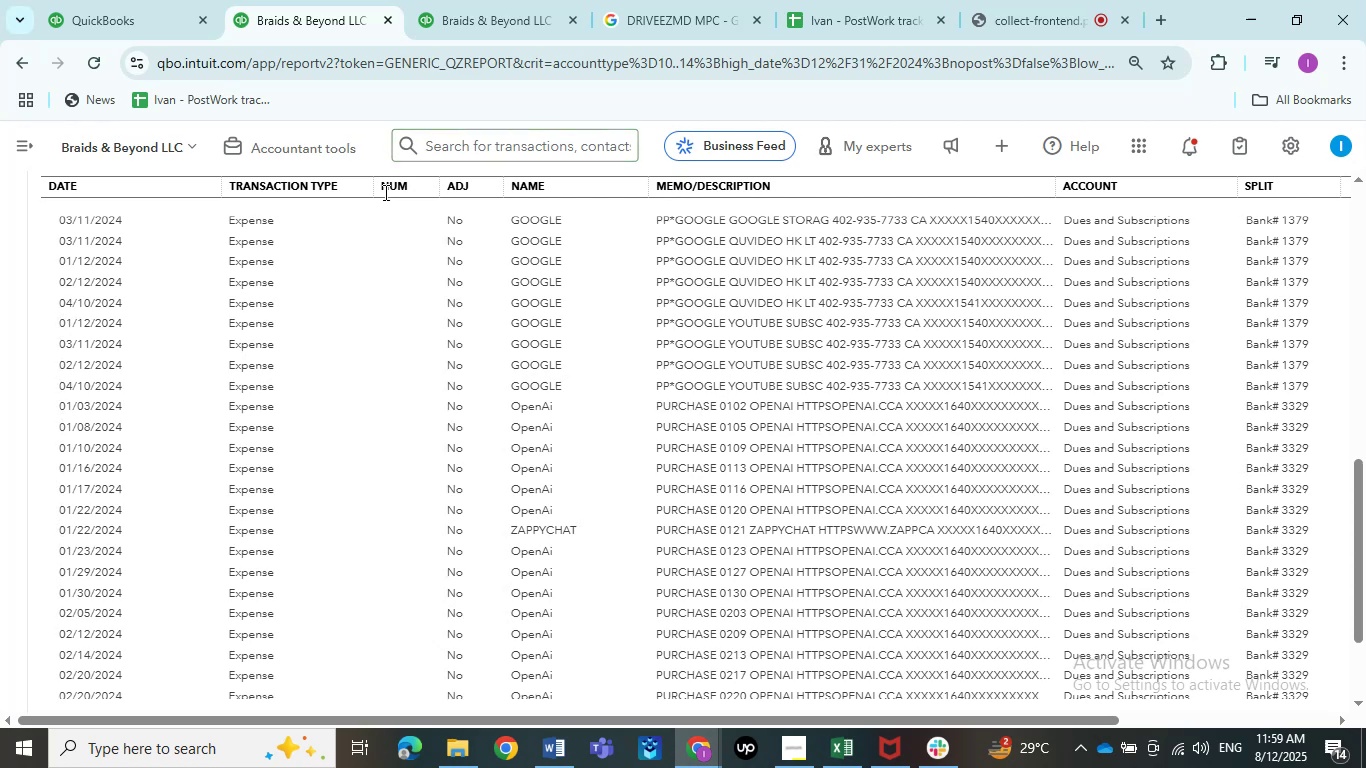 
left_click_drag(start_coordinate=[370, 192], to_coordinate=[344, 185])
 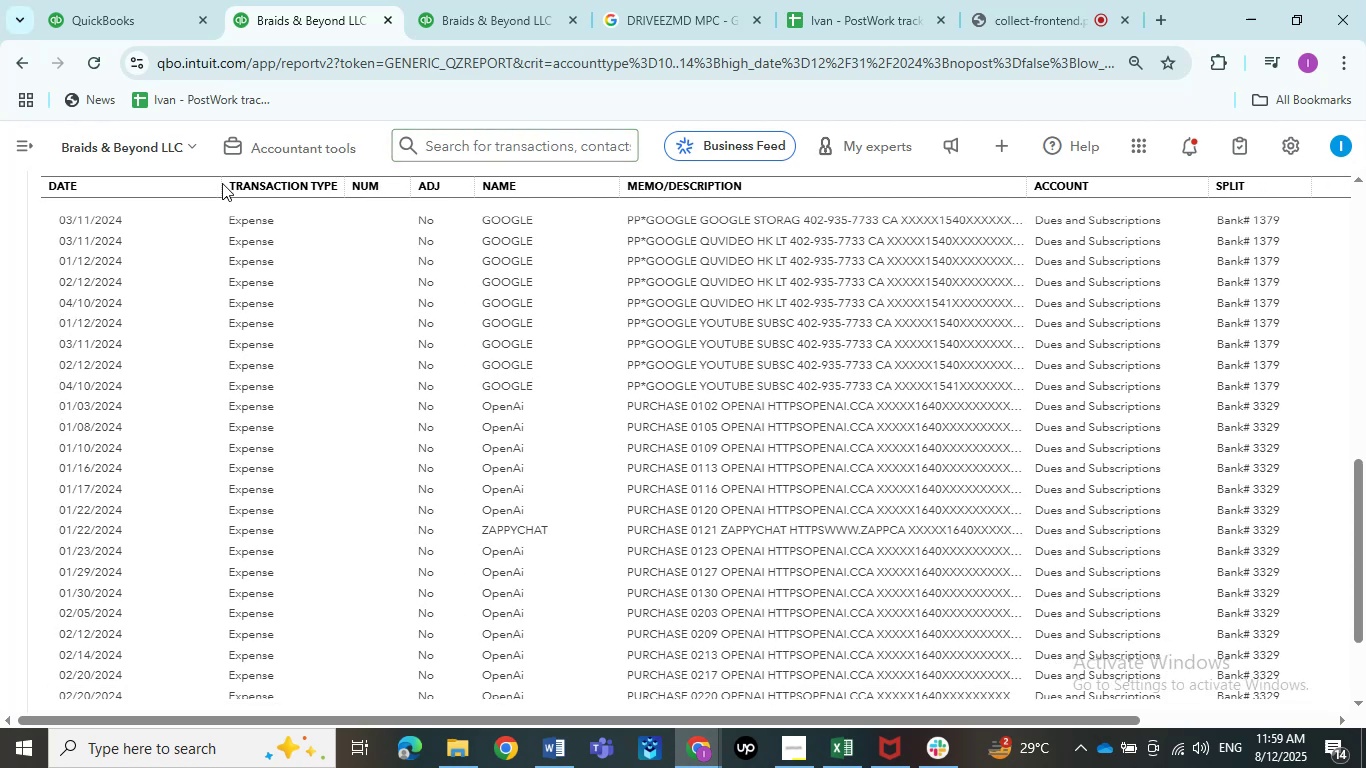 
left_click_drag(start_coordinate=[217, 183], to_coordinate=[170, 183])
 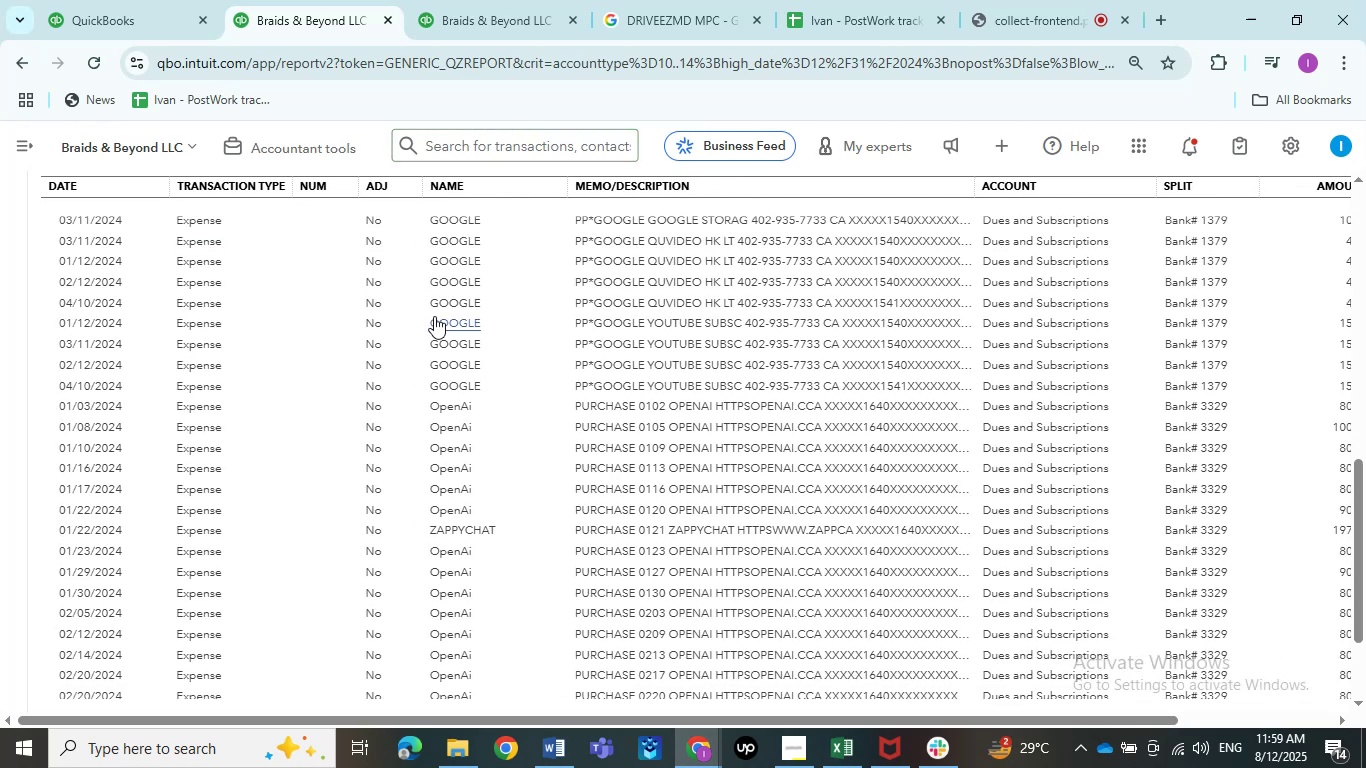 
scroll: coordinate [434, 316], scroll_direction: down, amount: 2.0
 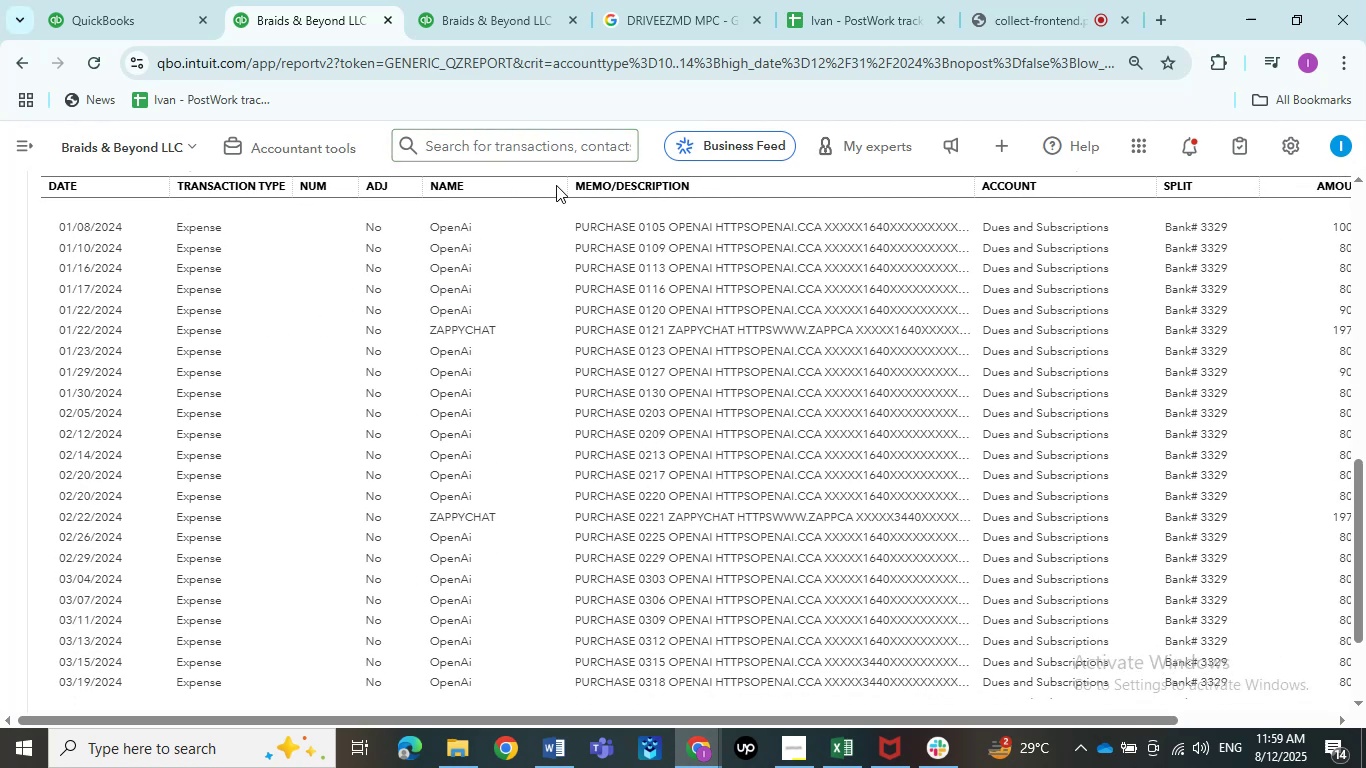 
left_click_drag(start_coordinate=[559, 185], to_coordinate=[512, 187])
 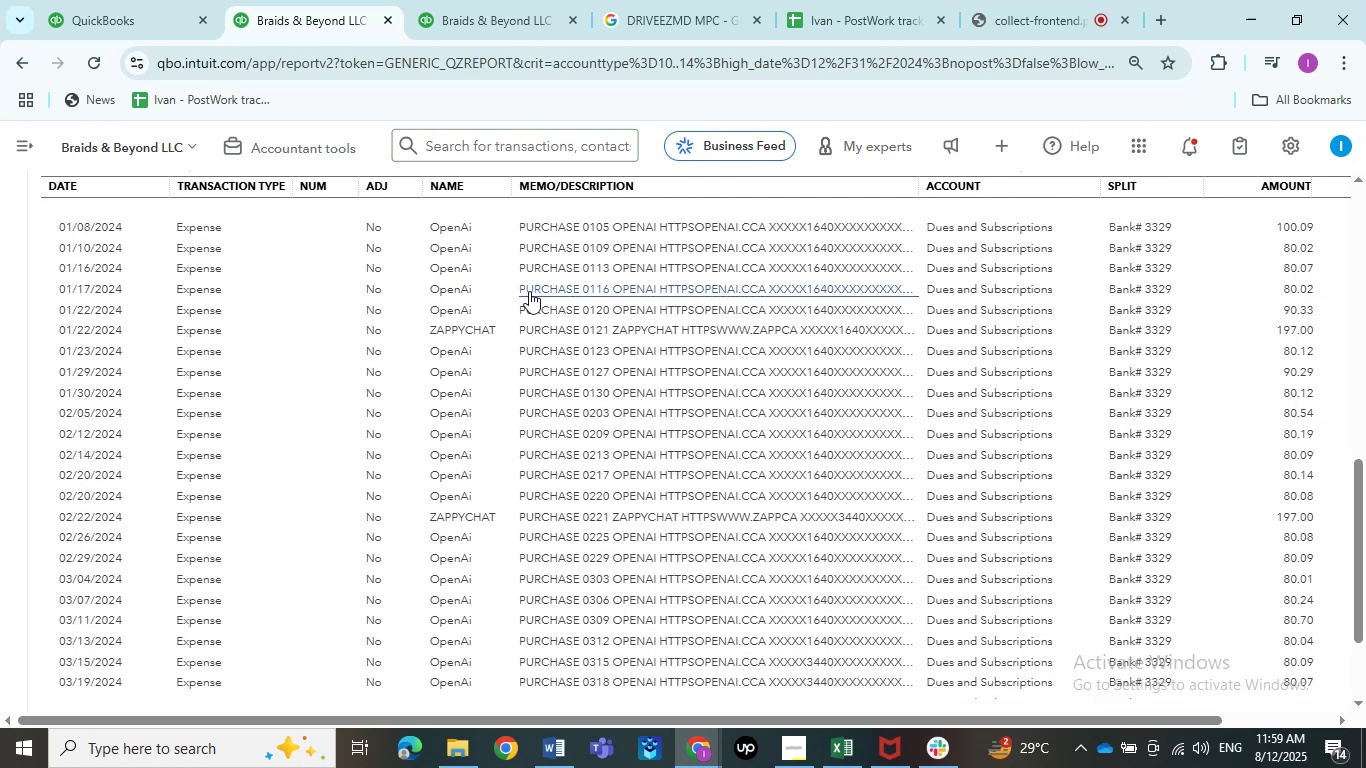 
scroll: coordinate [520, 300], scroll_direction: down, amount: 7.0
 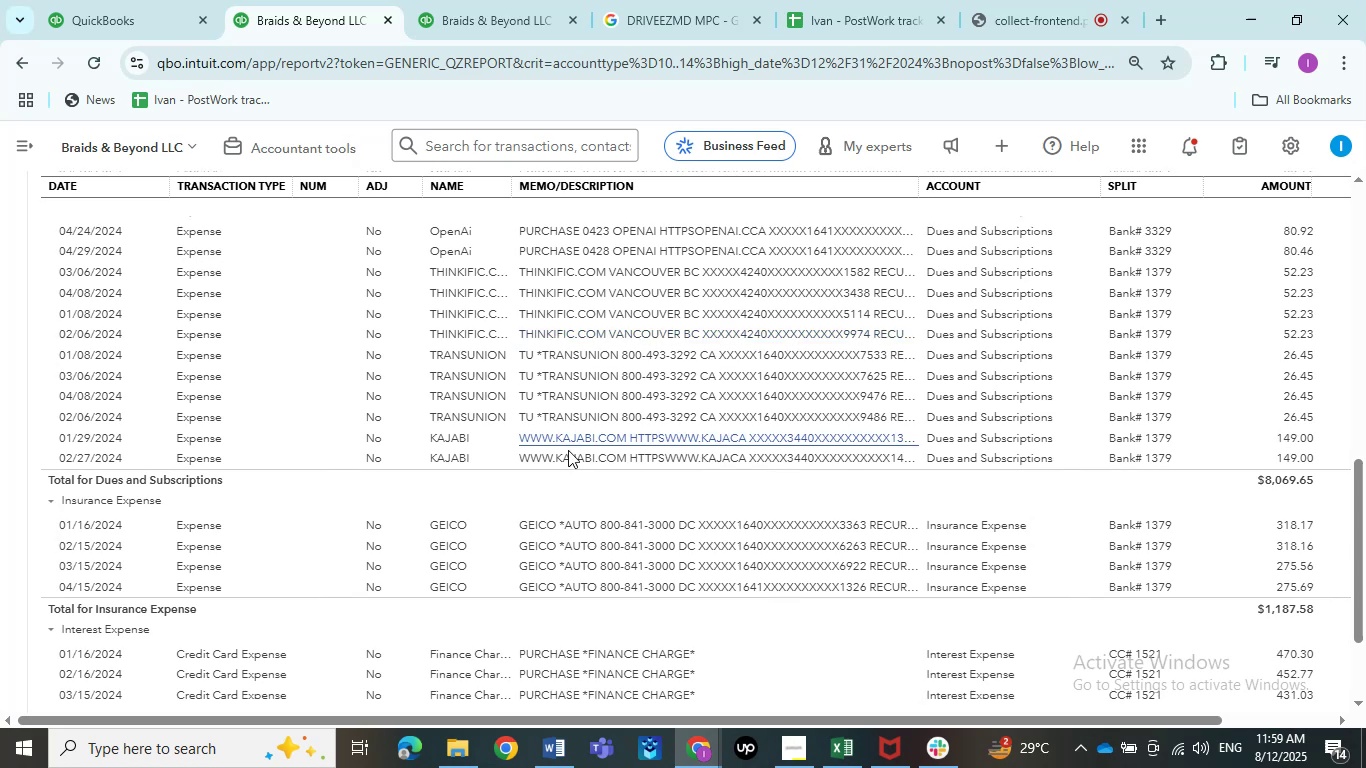 
left_click_drag(start_coordinate=[516, 521], to_coordinate=[462, 529])
 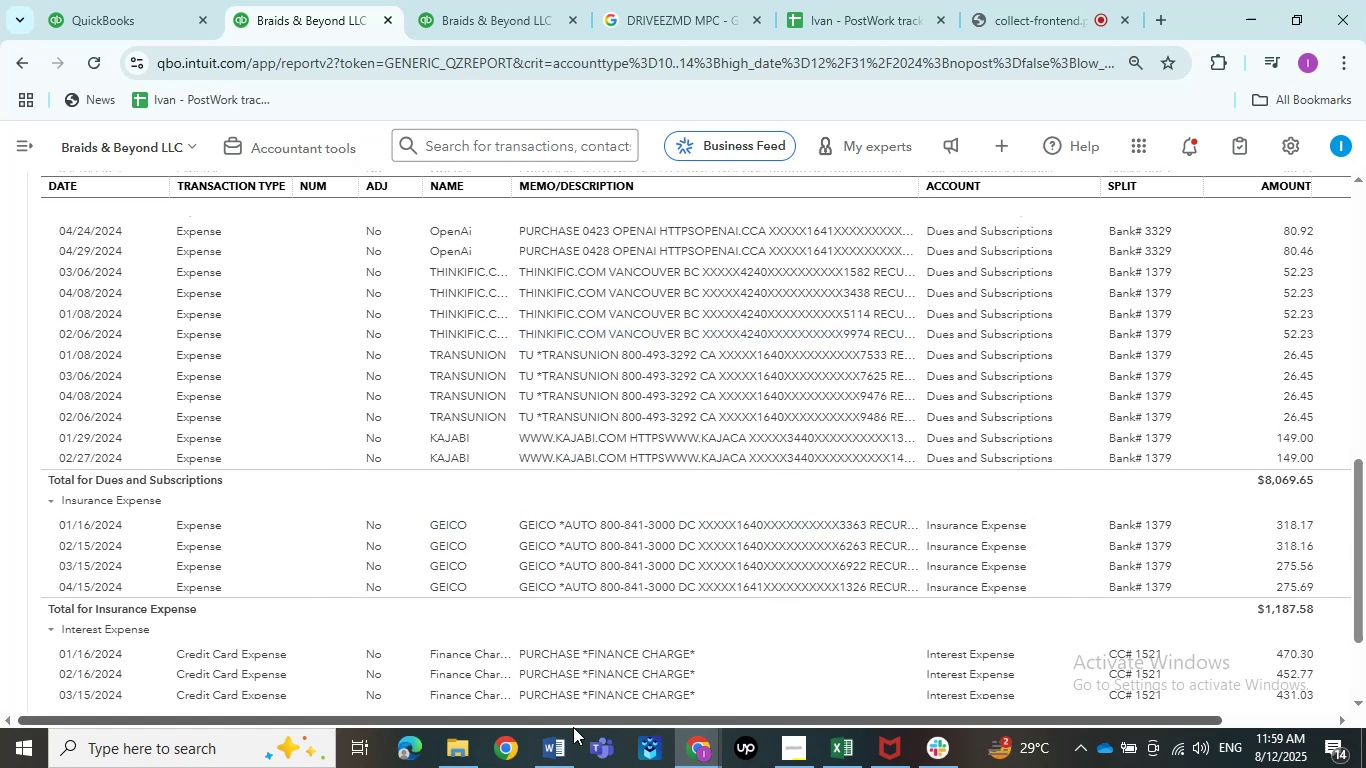 
key(Control+C)
 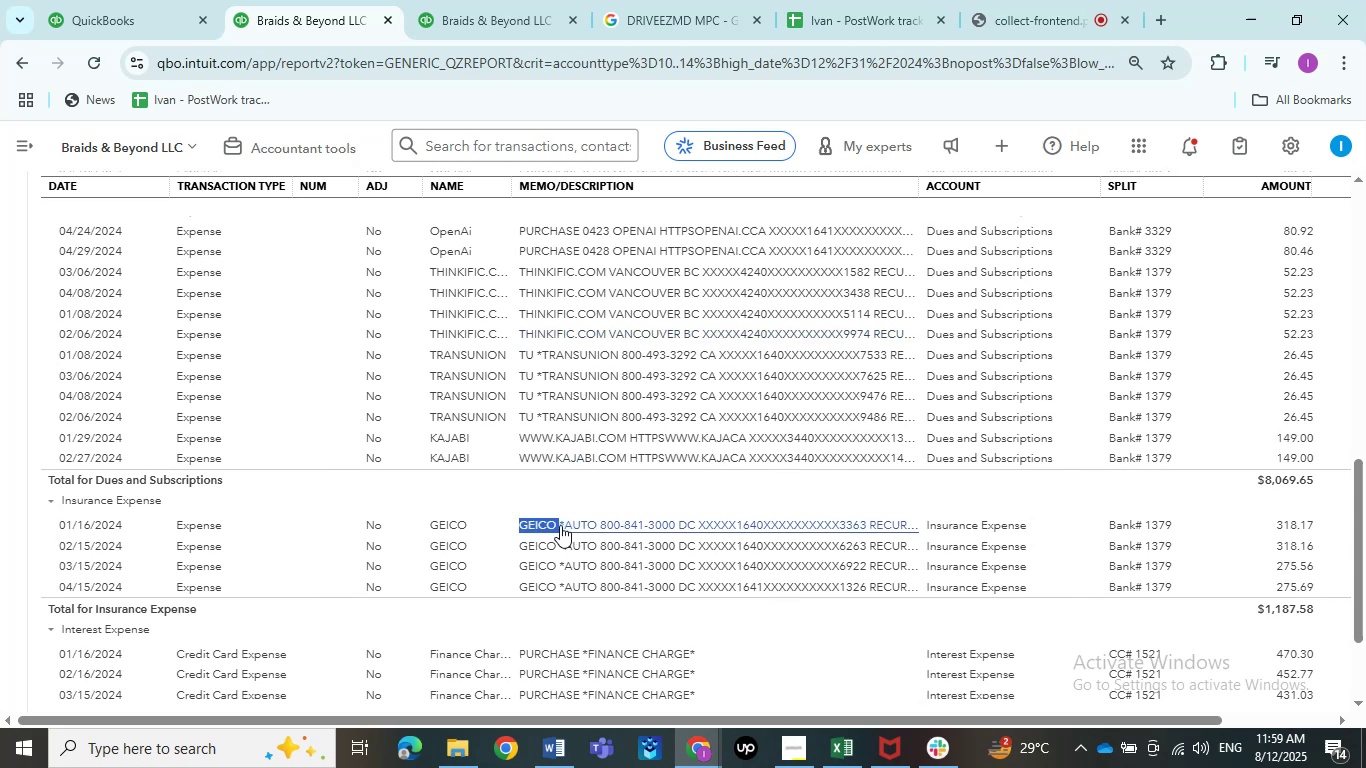 
key(Control+C)
 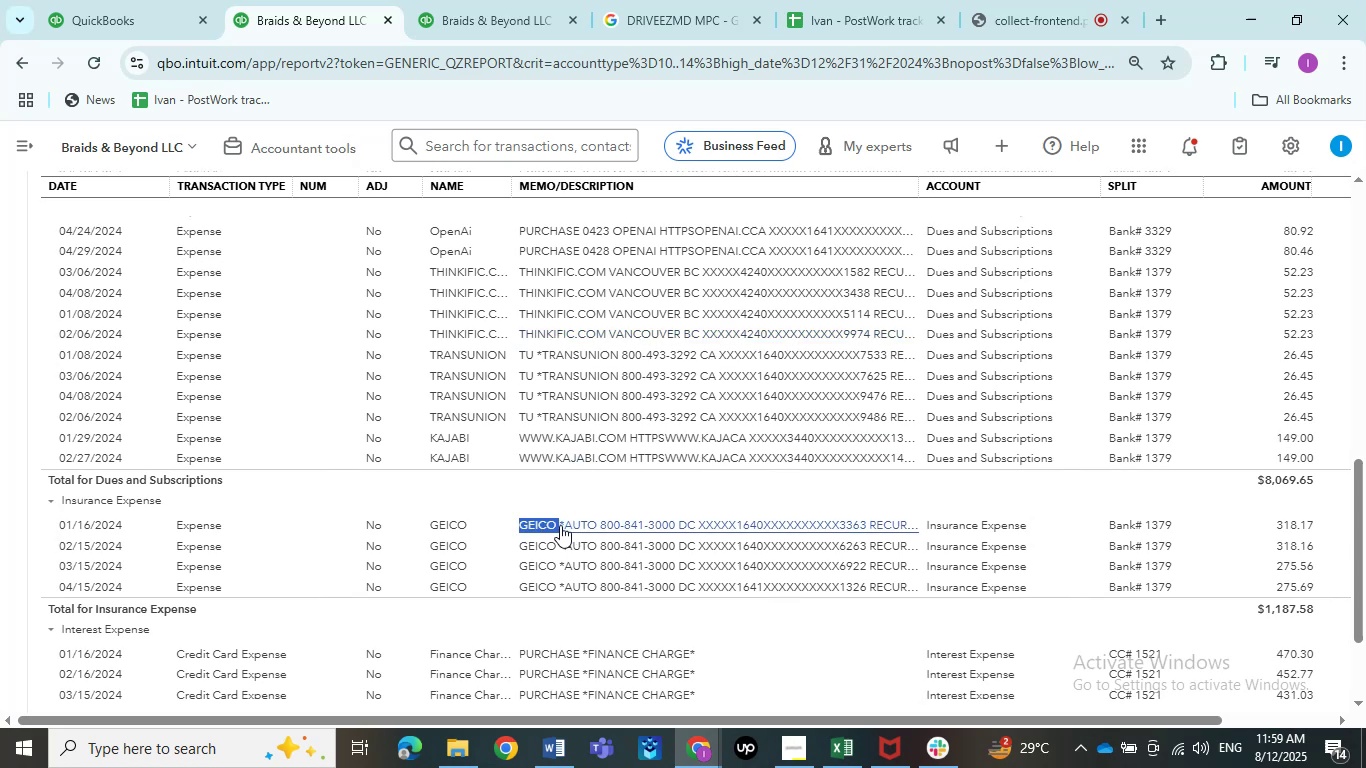 
key(Control+C)
 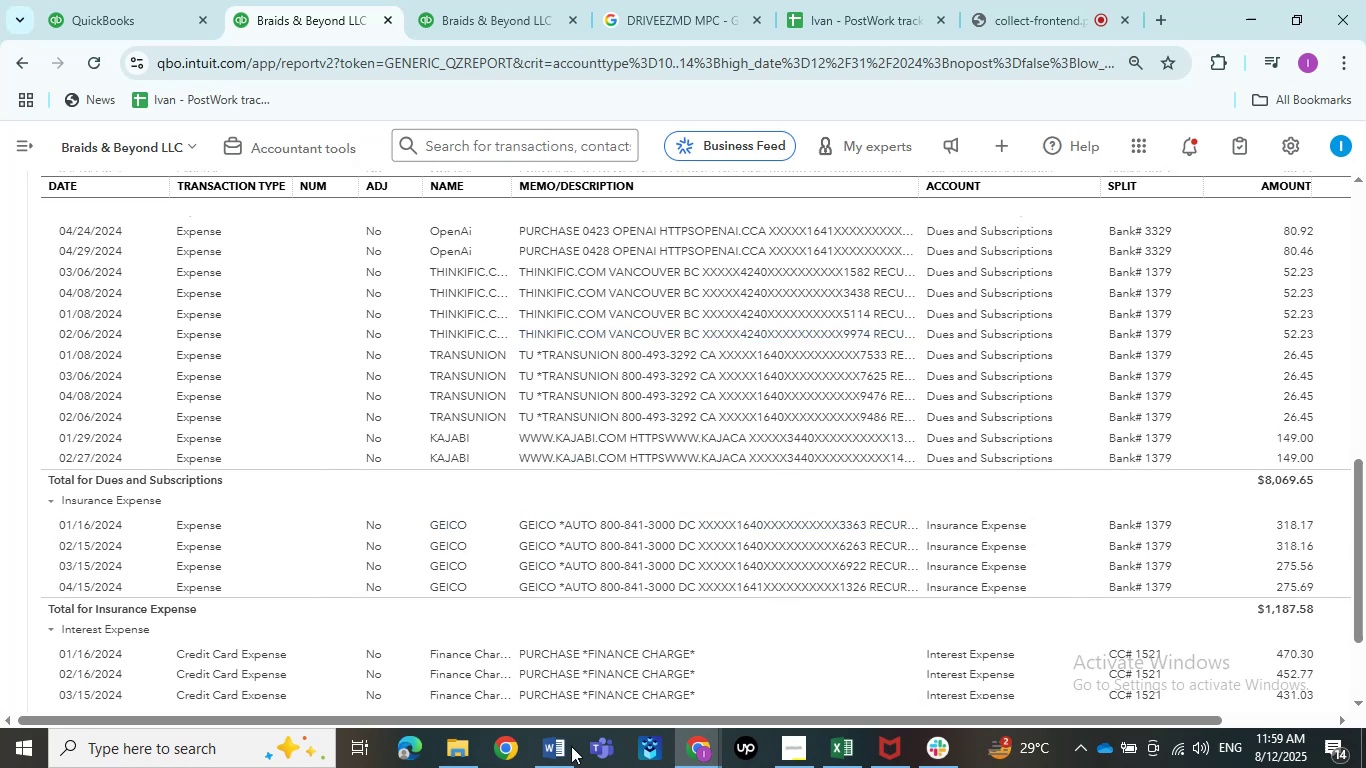 
left_click([564, 767])
 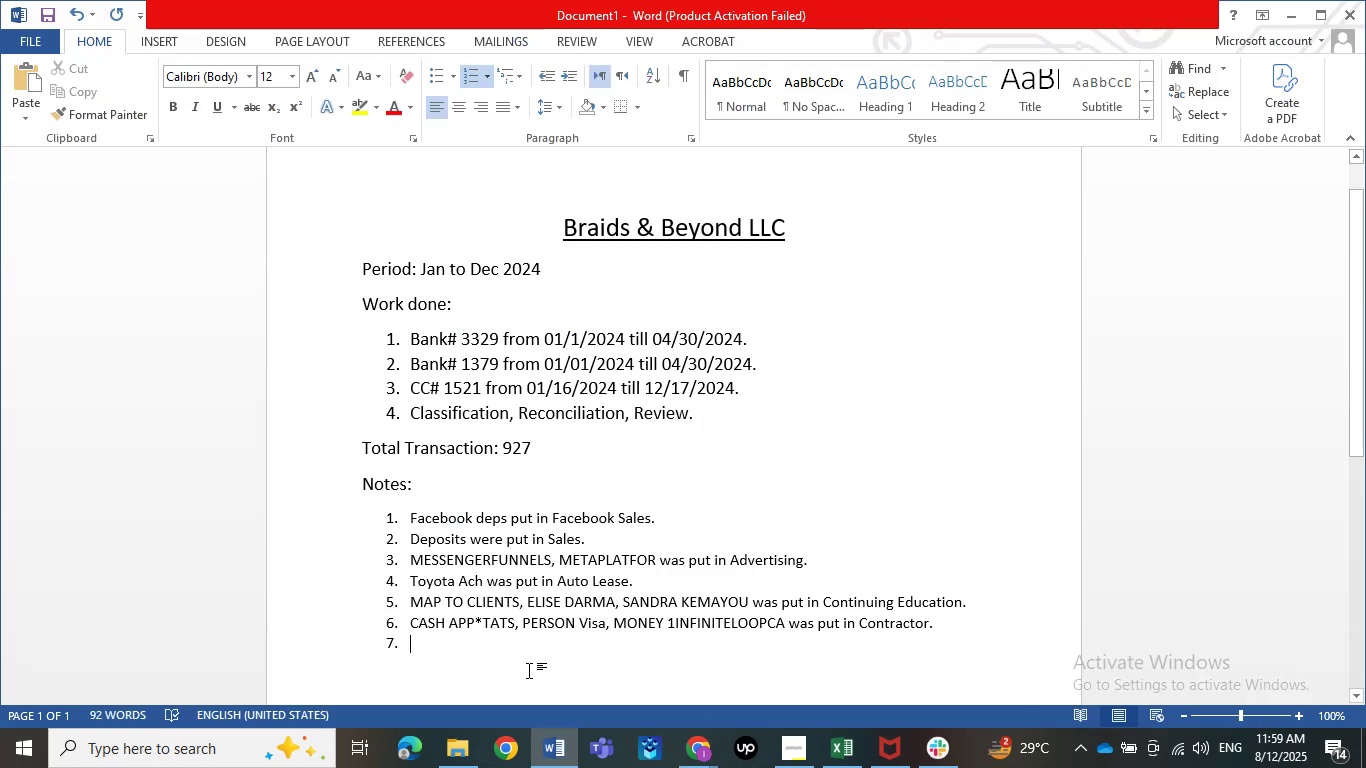 
key(Control+ControlLeft)
 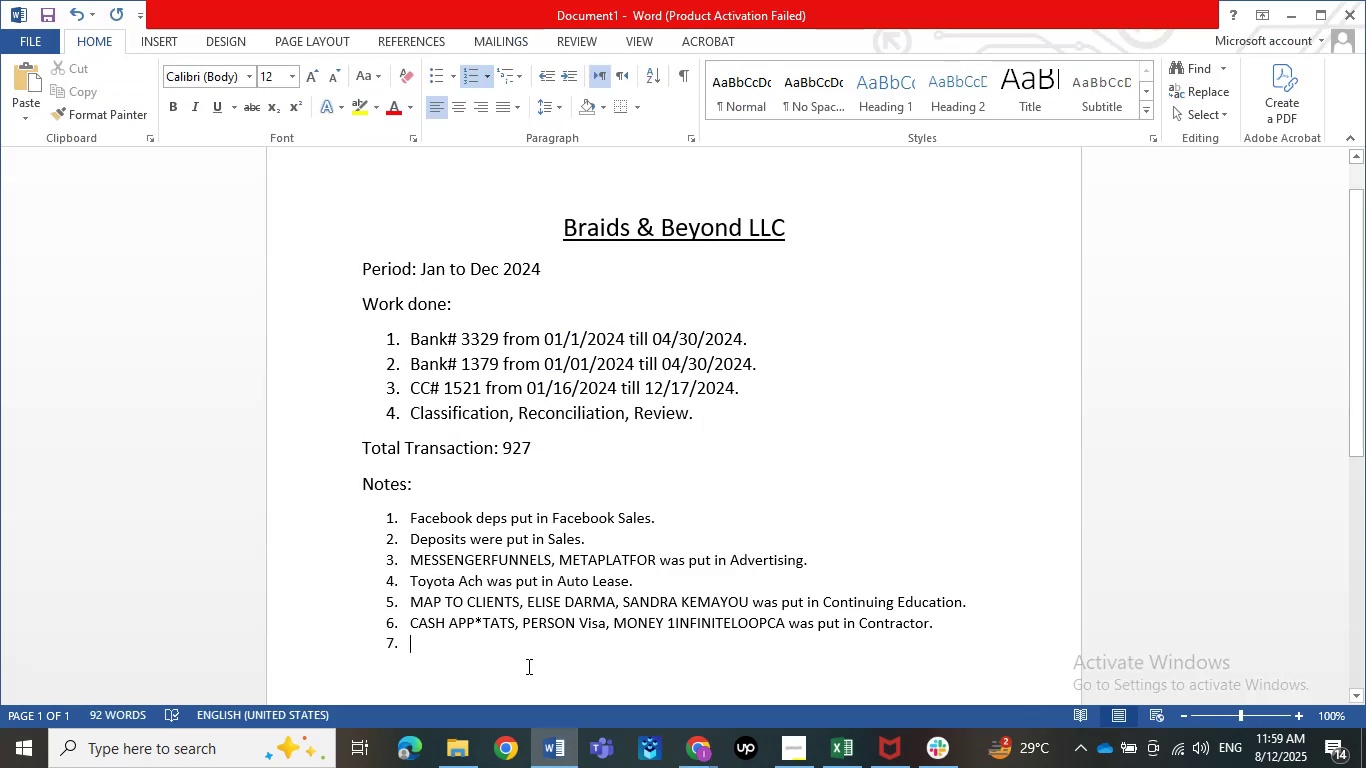 
key(Control+V)
 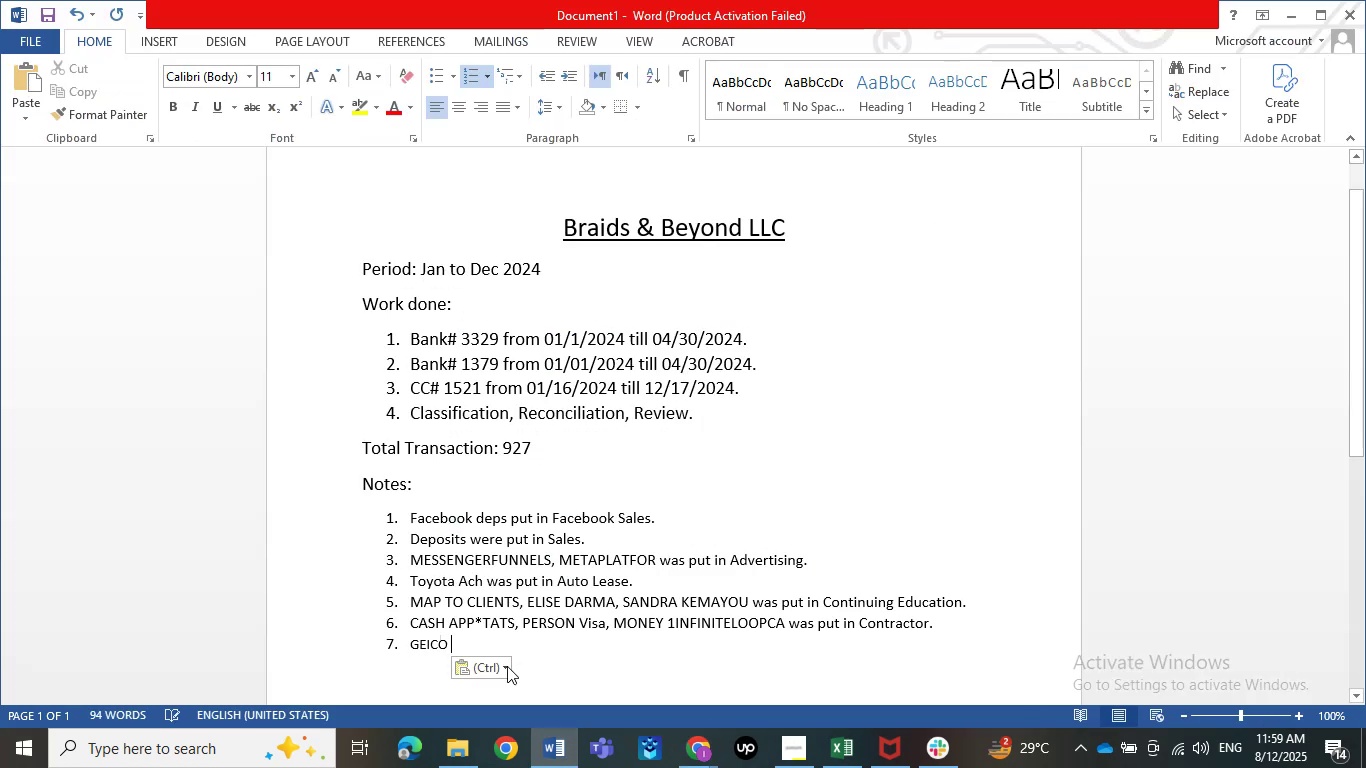 
left_click([501, 666])
 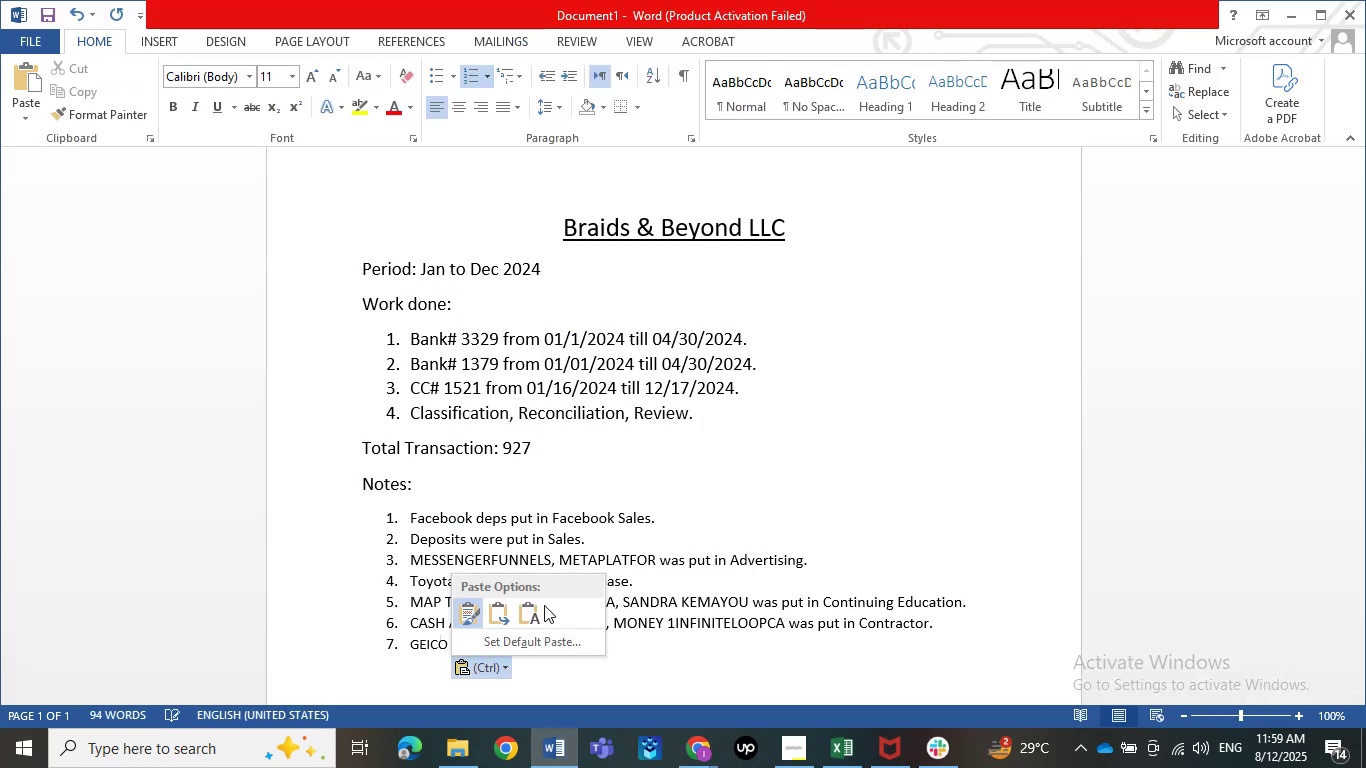 
left_click([535, 607])
 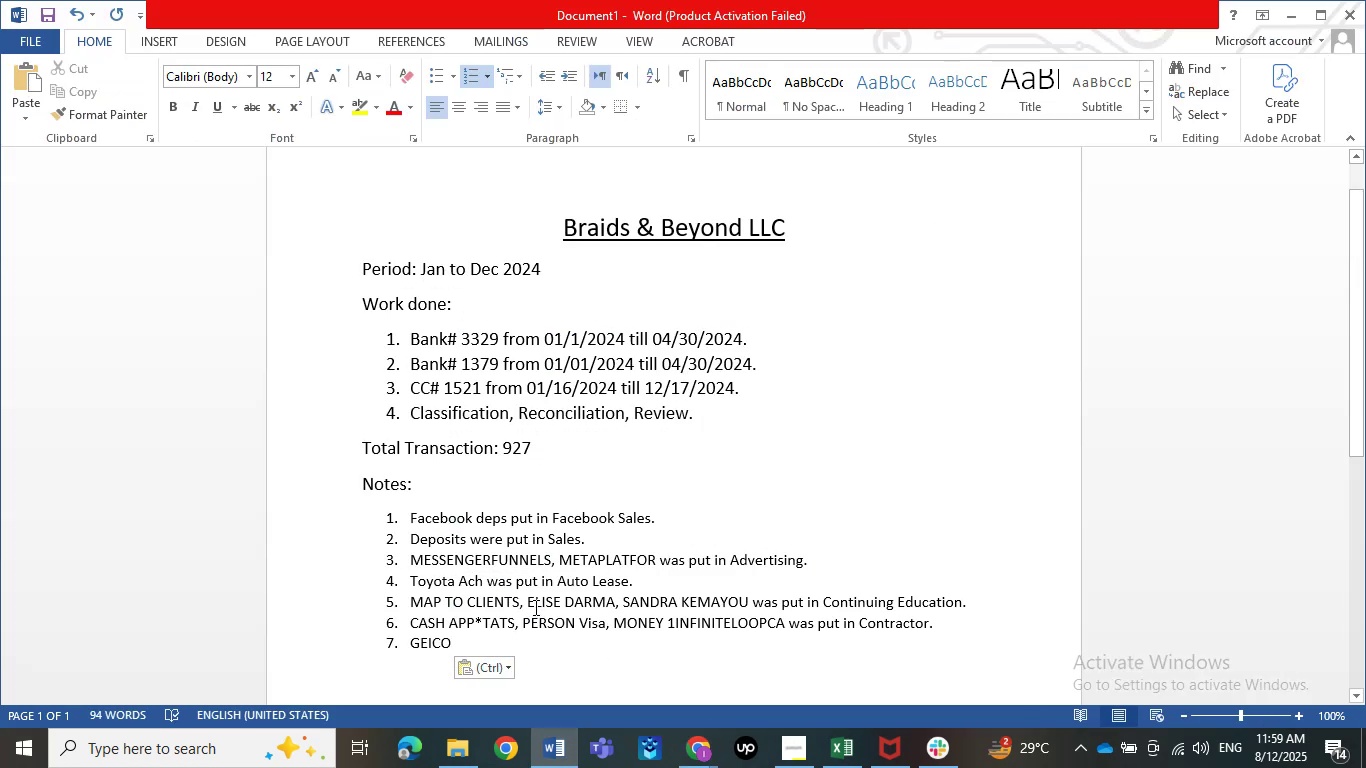 
hold_key(key=Space, duration=0.57)
 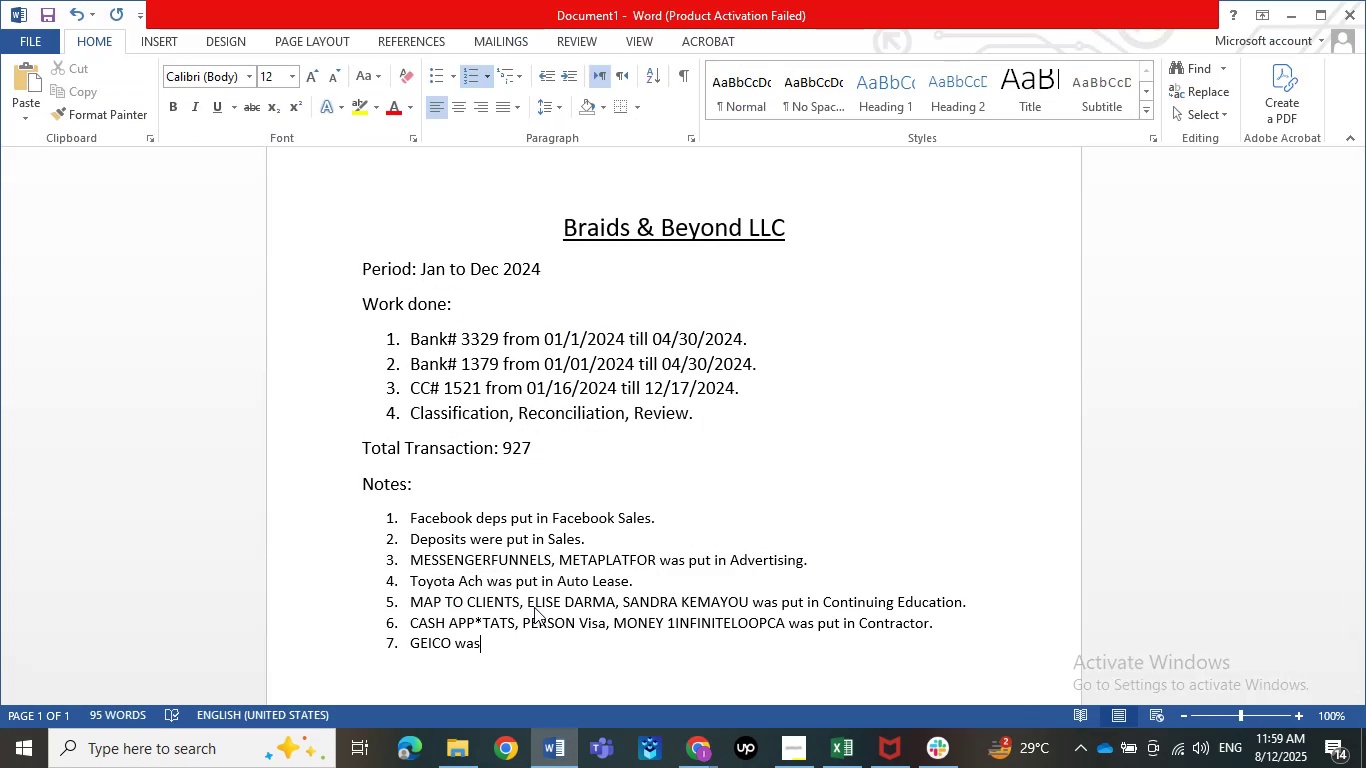 
type(wasput in Insurance)
 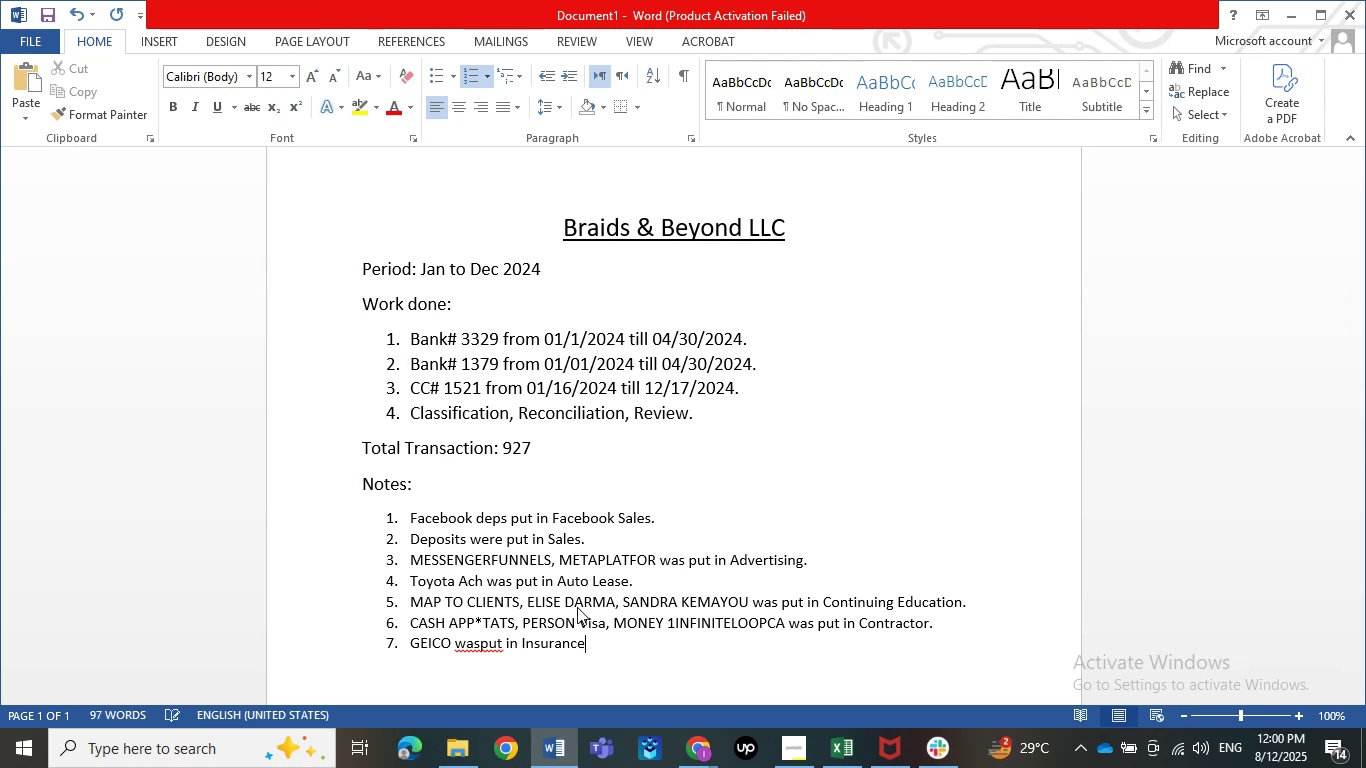 
wait(9.02)
 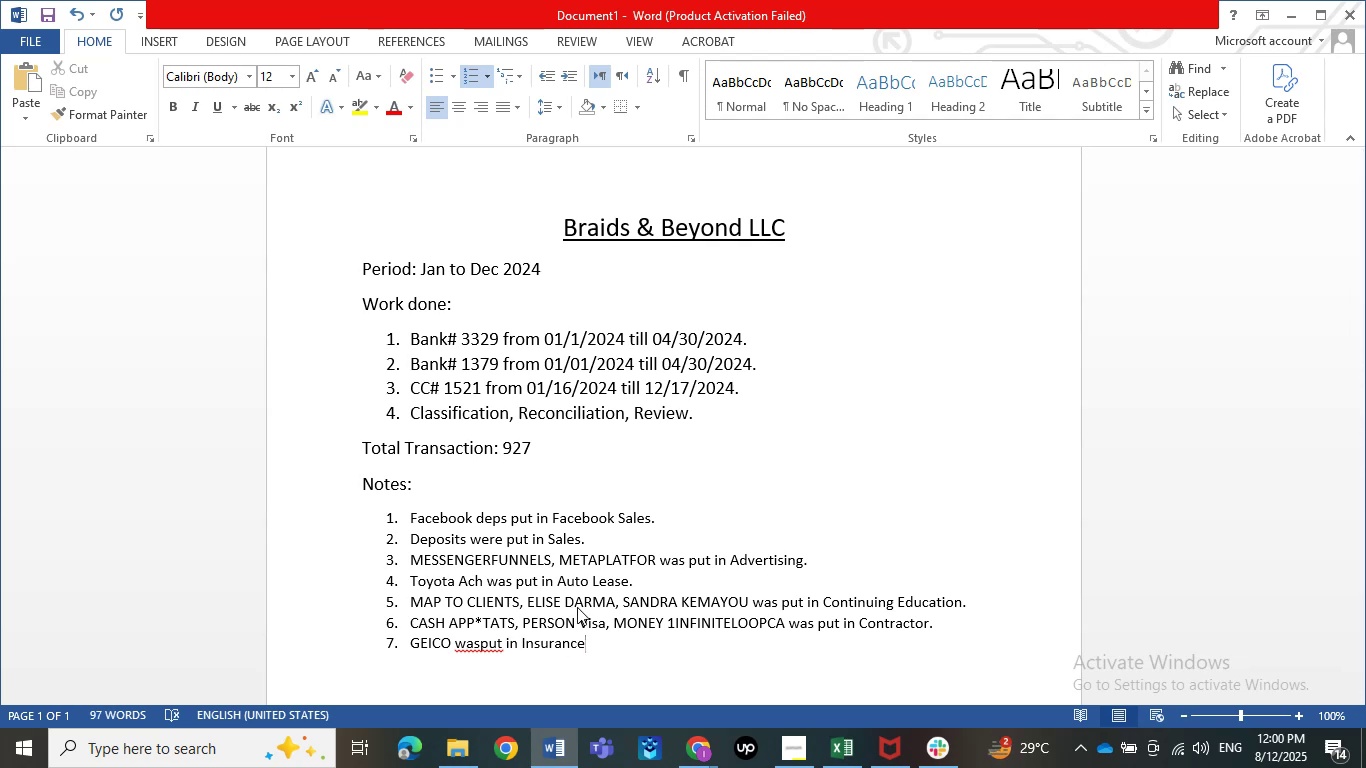 
key(NumpadDecimal)
 